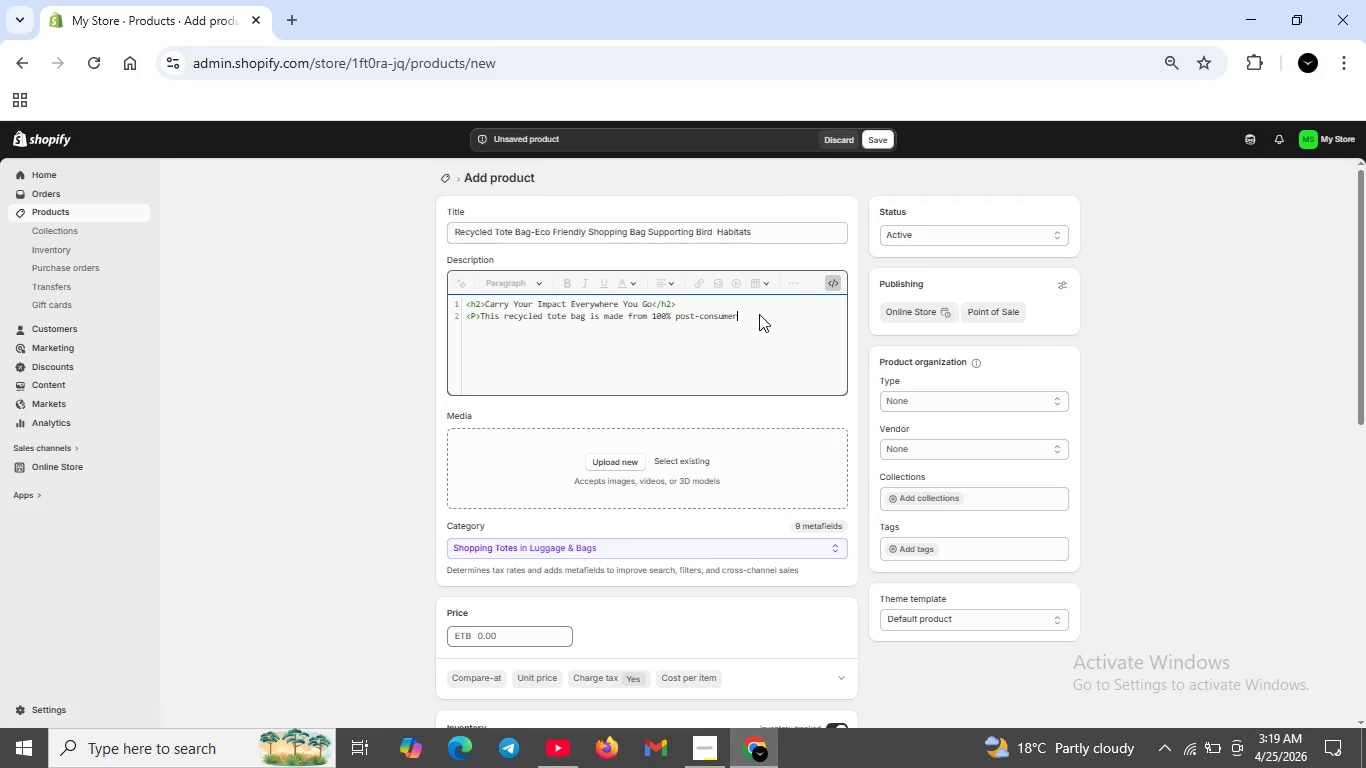 
key(ArrowRight)
 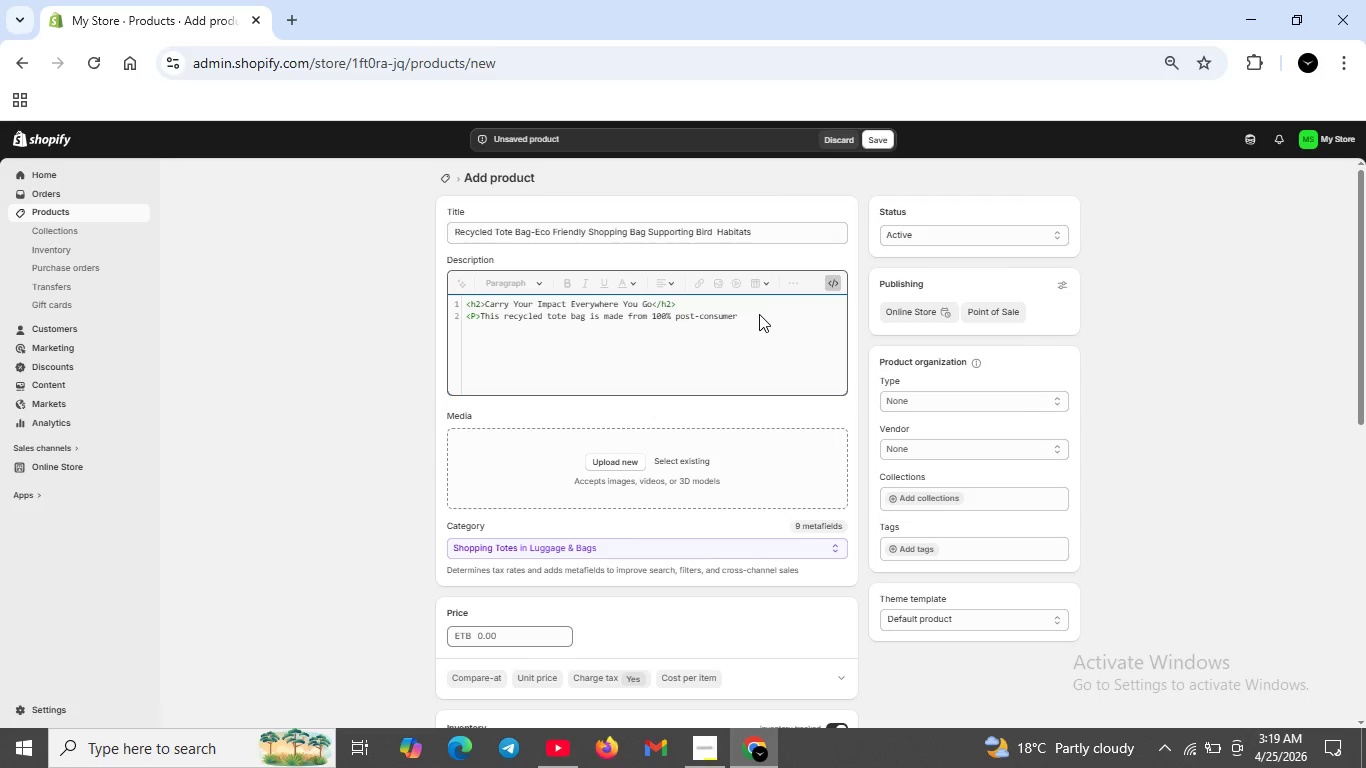 
key(ArrowRight)
 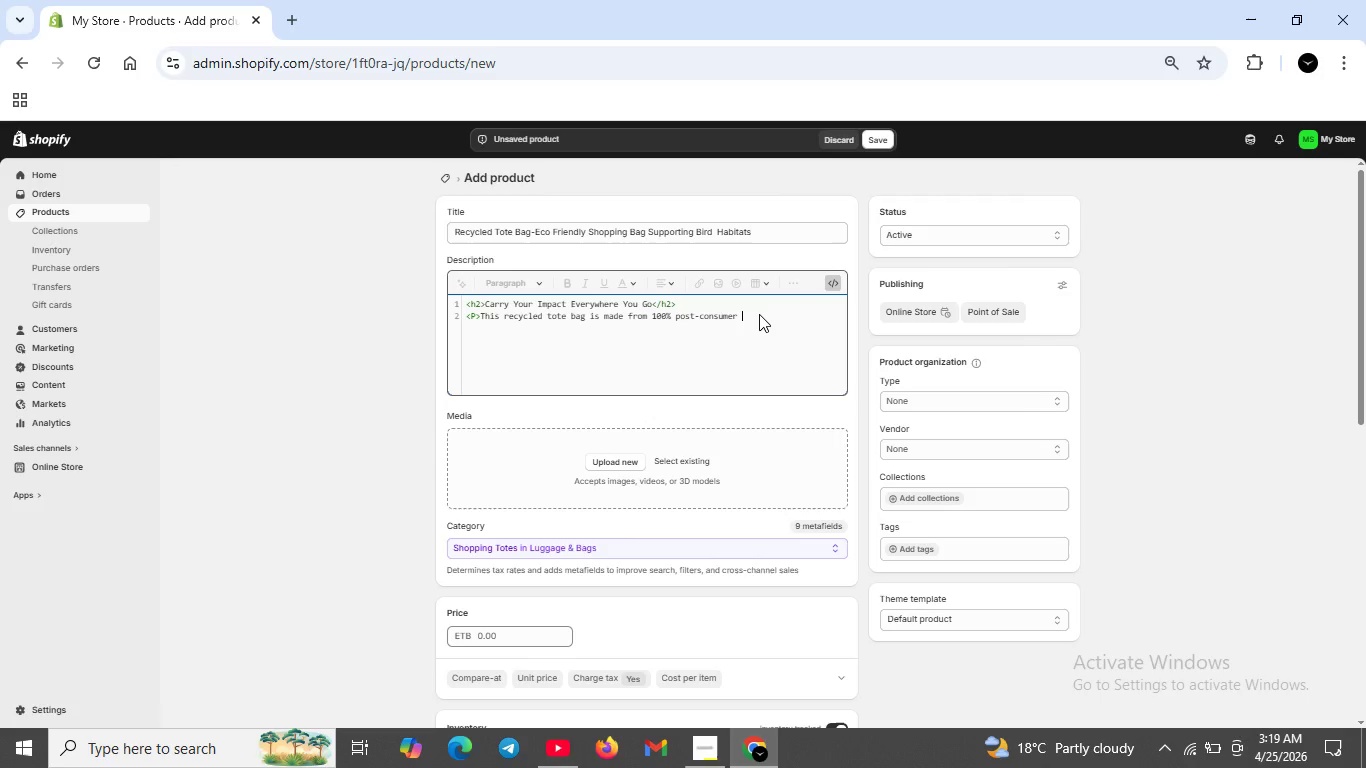 
type( plastic bottles ver )
key(Backspace)
key(Backspace)
key(Backspace)
key(Backspace)
key(Backspace)
type(.Every purchase directly supportsurban habitats restorationprojects <.)
key(Backspace)
type(/p>)
 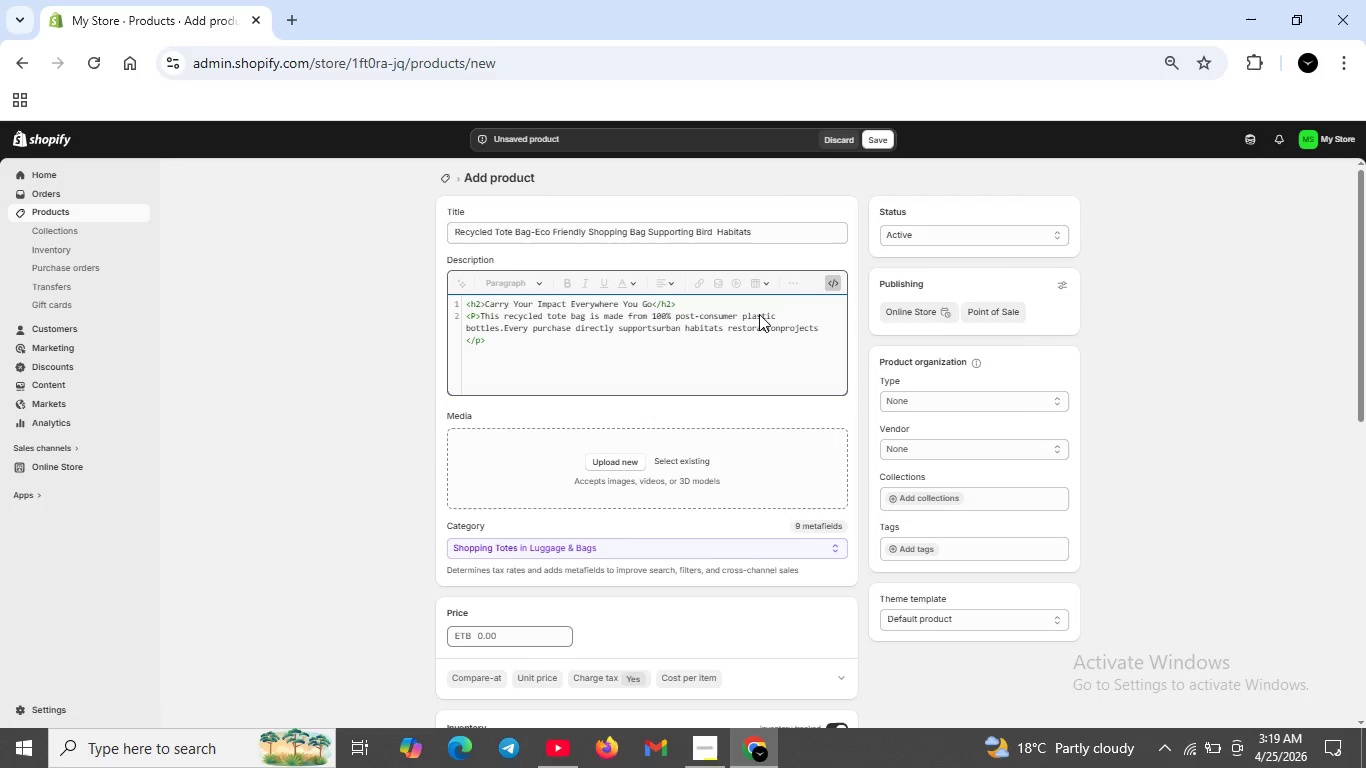 
left_click([781, 326])
 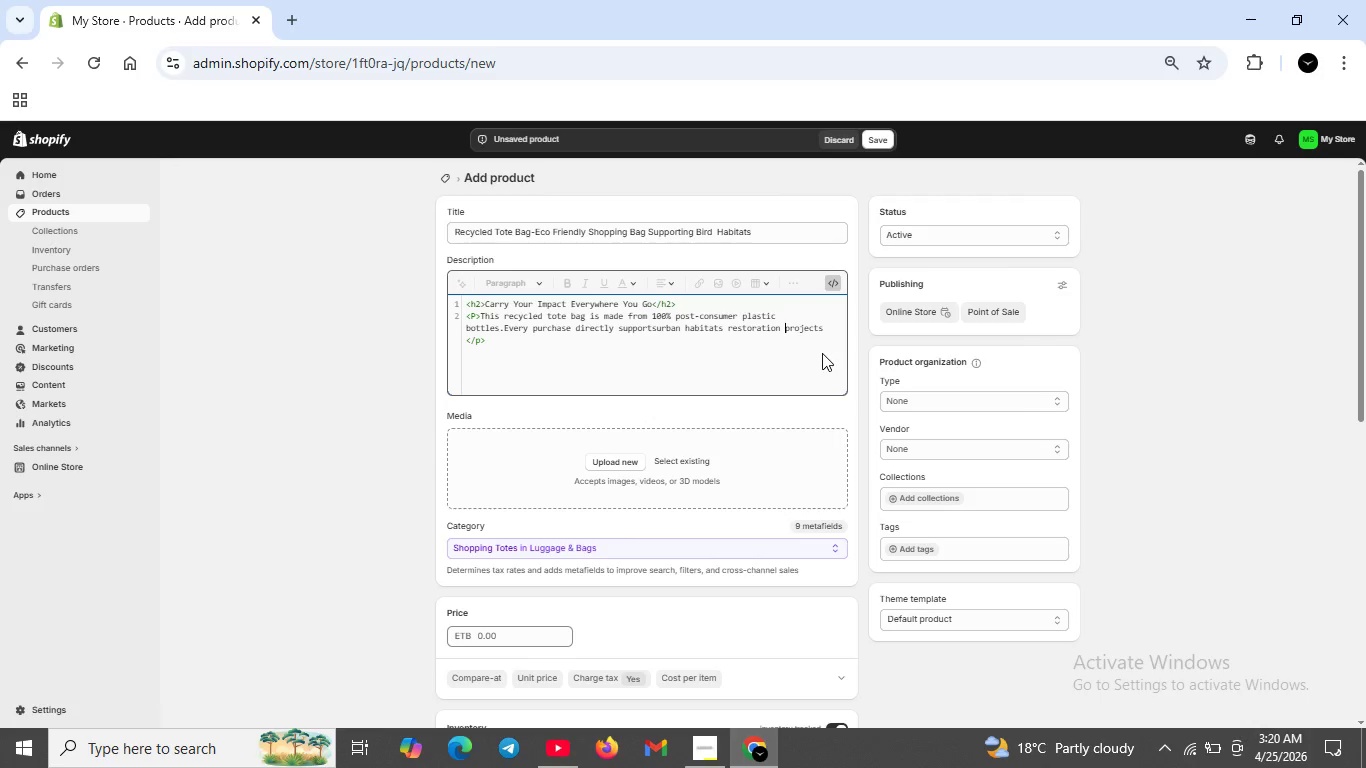 
key(Space)
 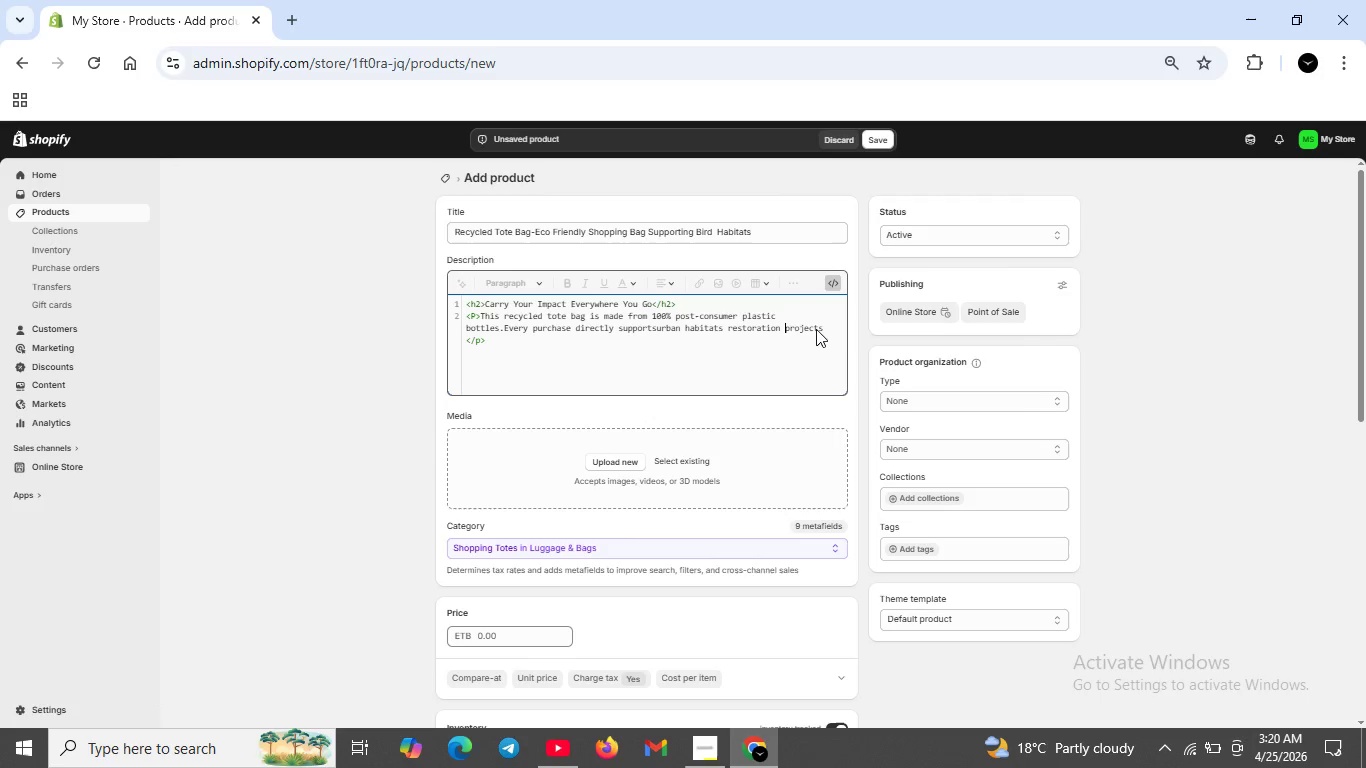 
left_click([820, 327])
 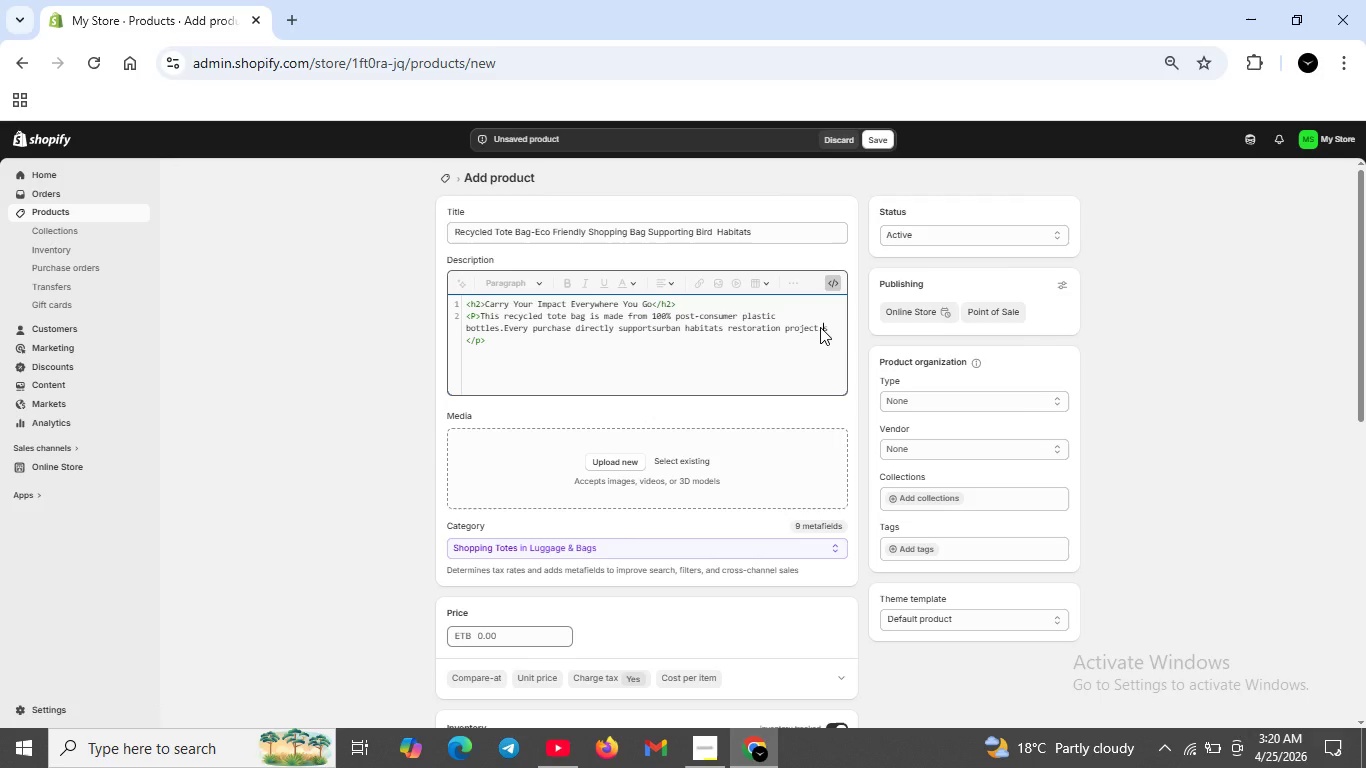 
key(Period)
 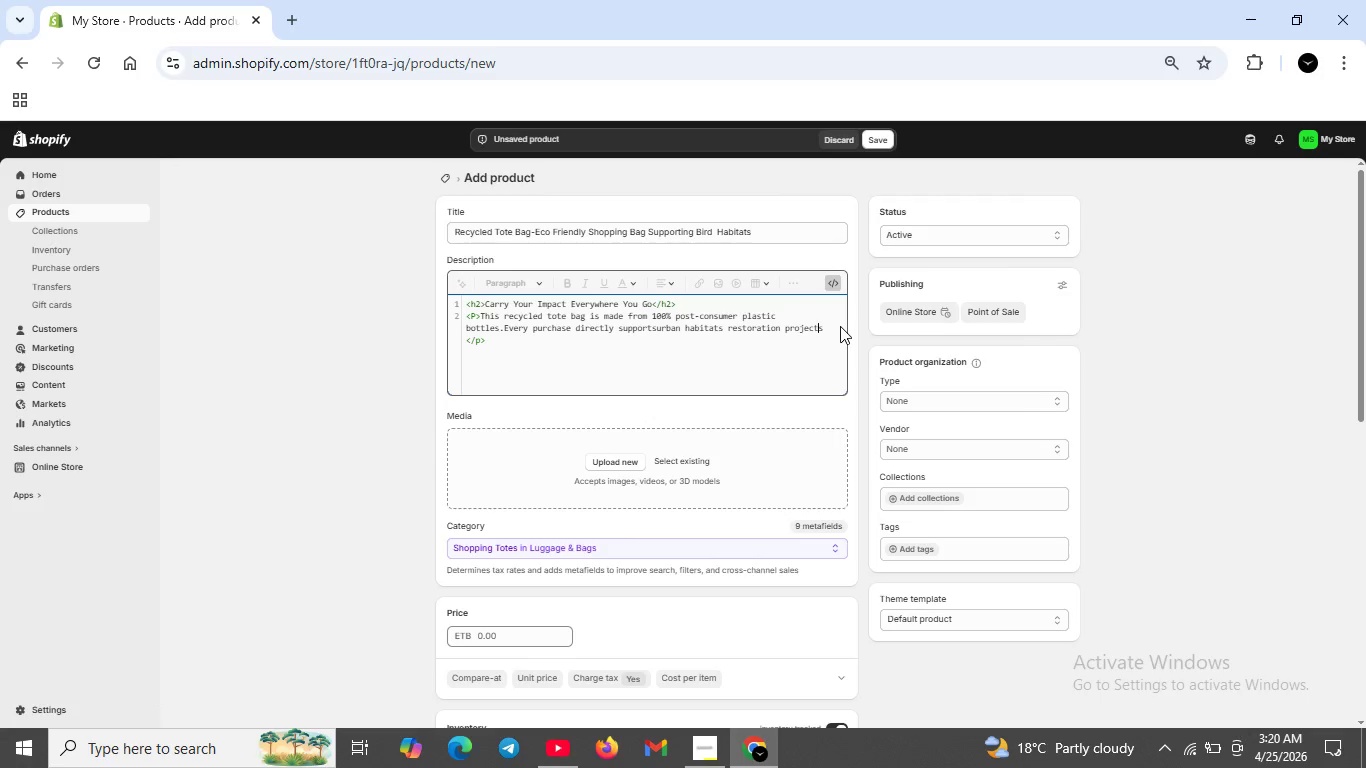 
key(Backspace)
 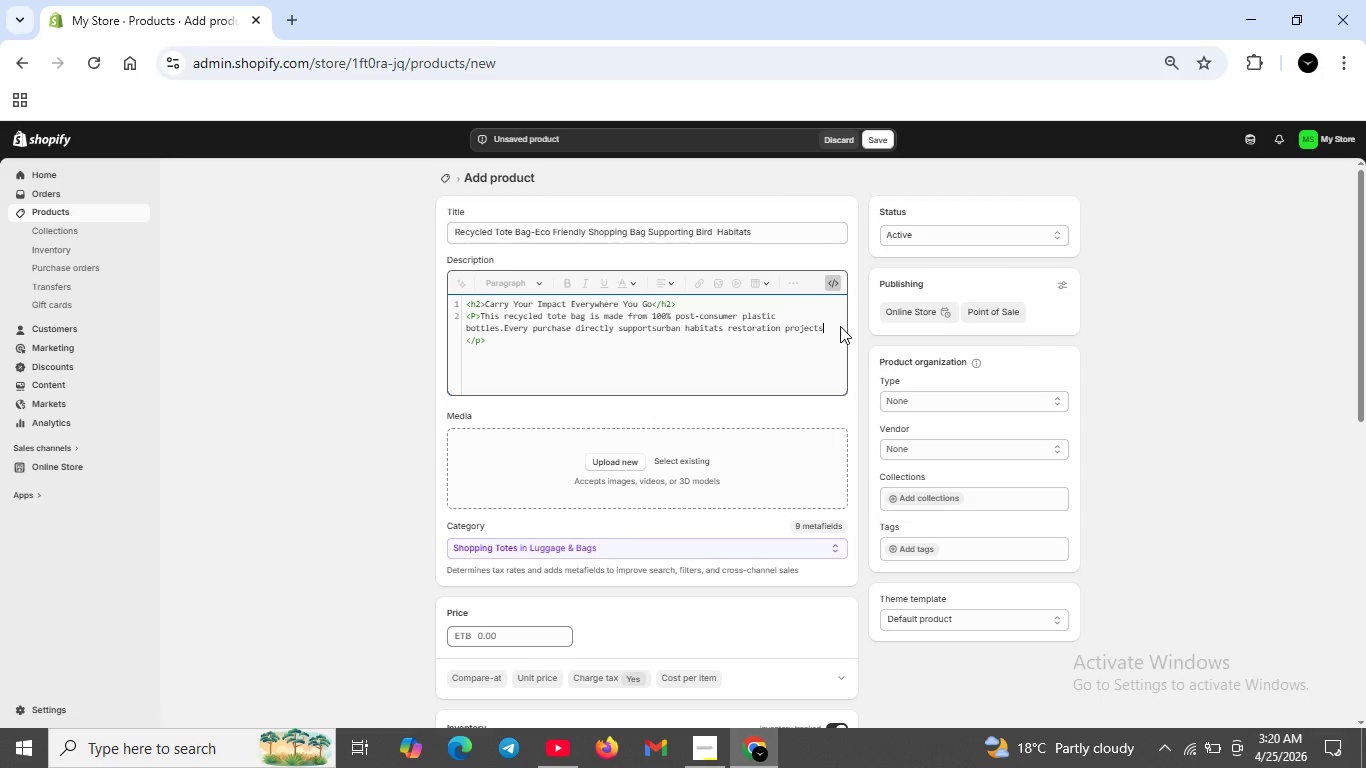 
key(ArrowRight)
 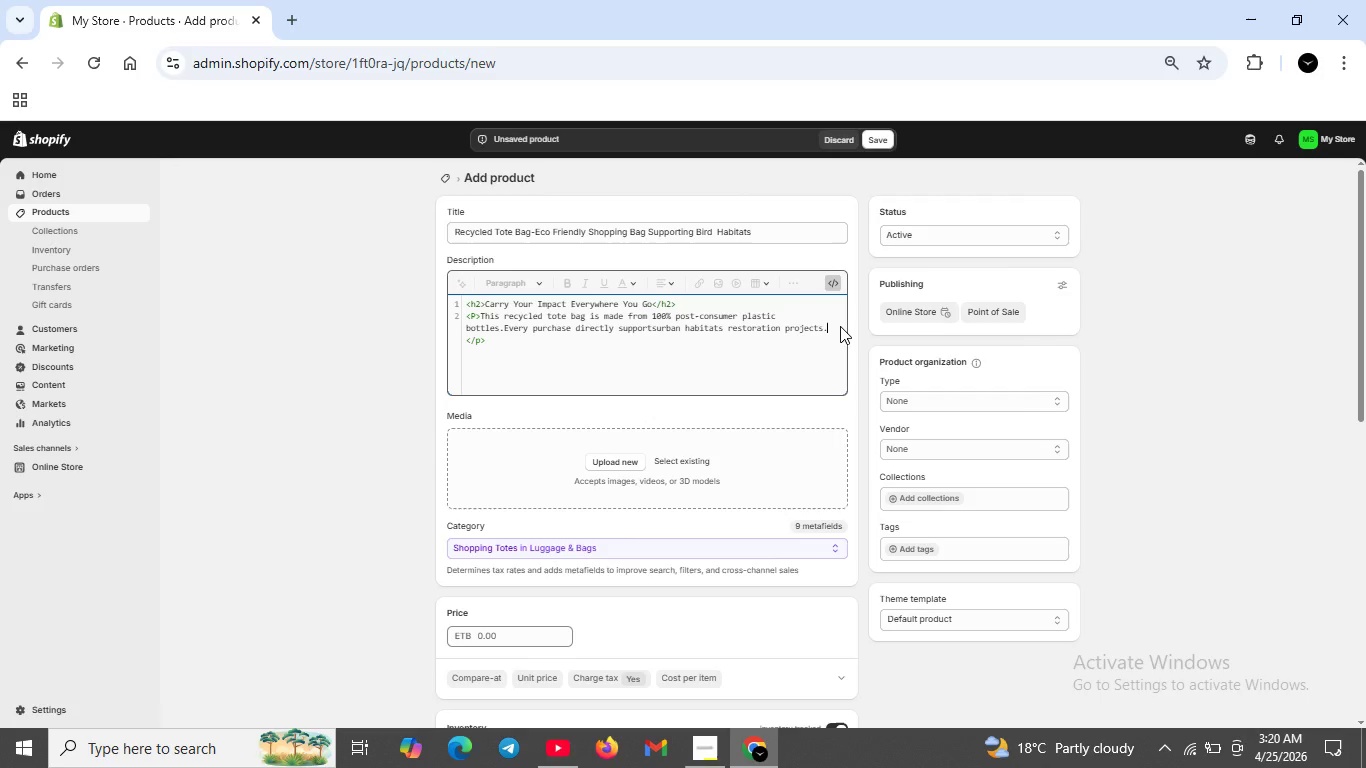 
key(Period)
 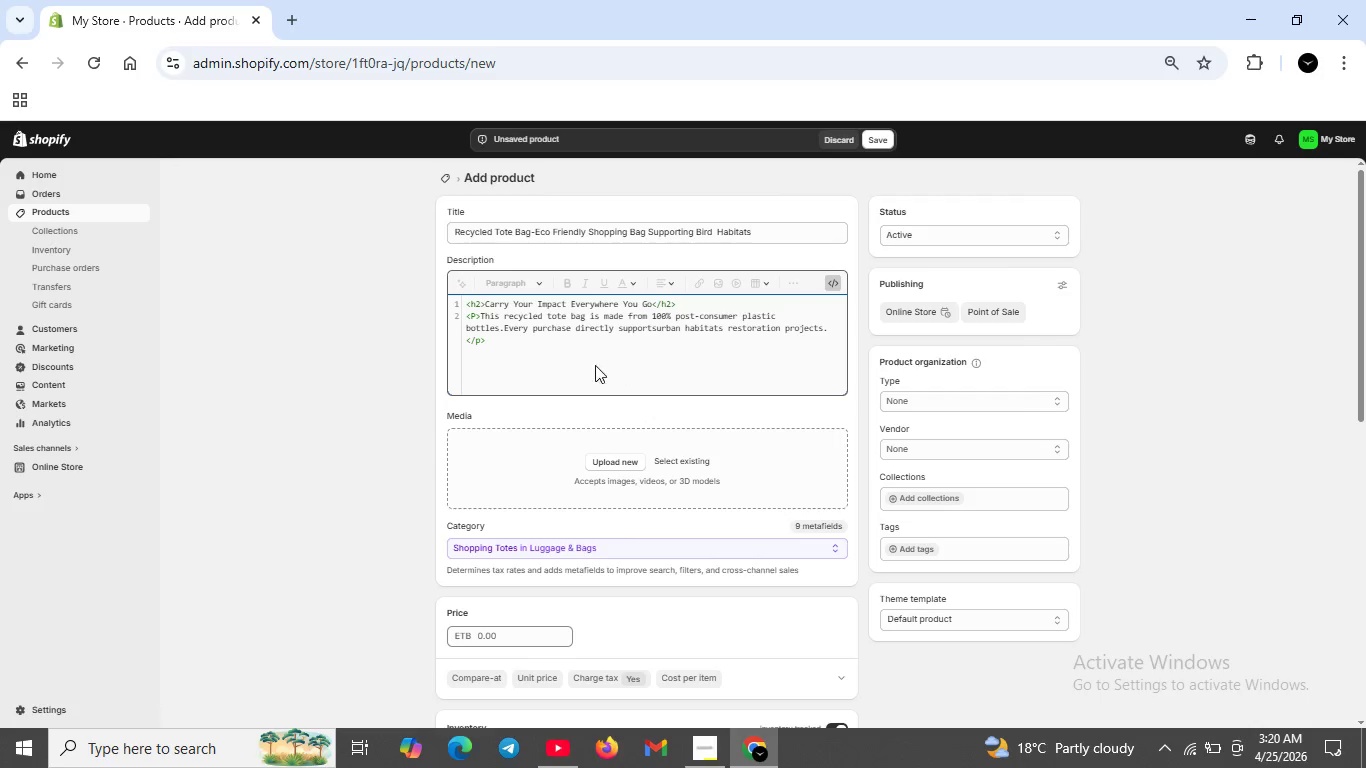 
wait(5.22)
 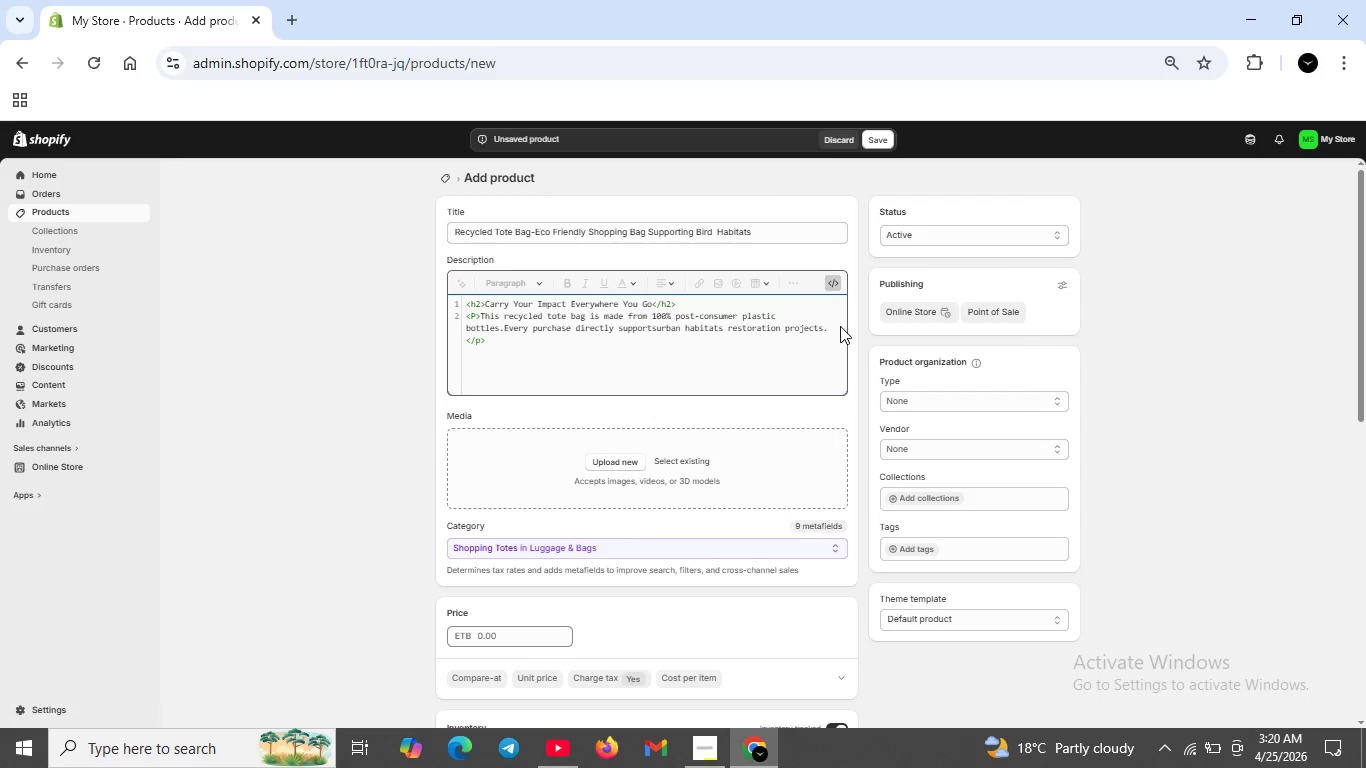 
left_click([508, 337])
 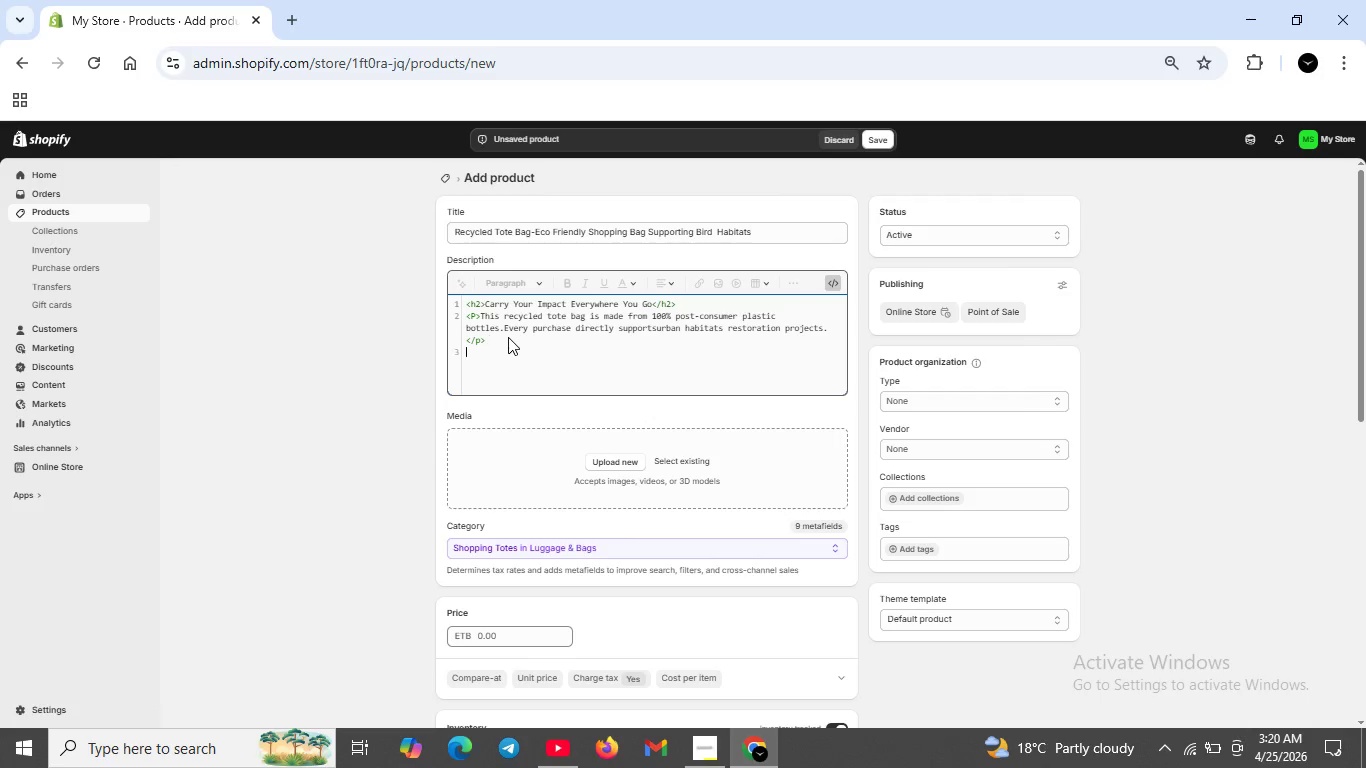 
key(Shift+ShiftRight)
 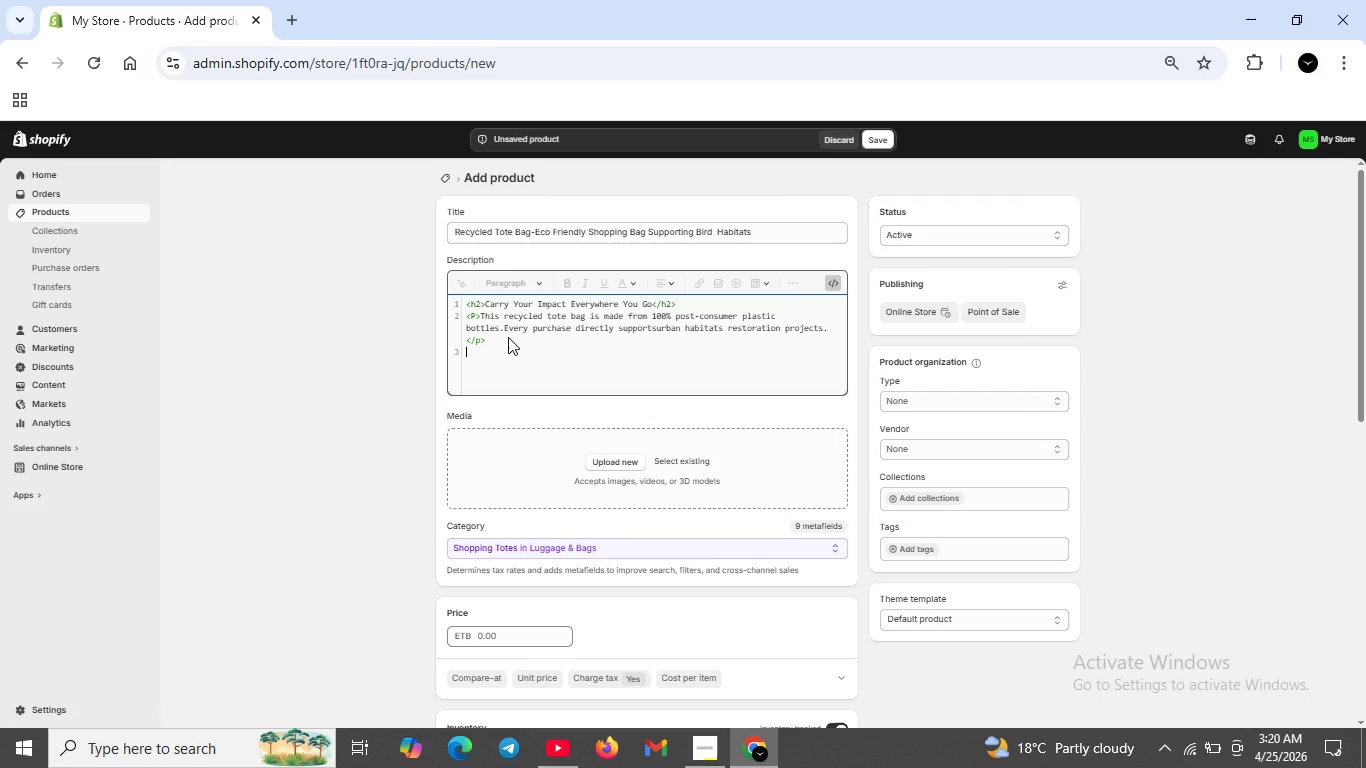 
key(Shift+Enter)
 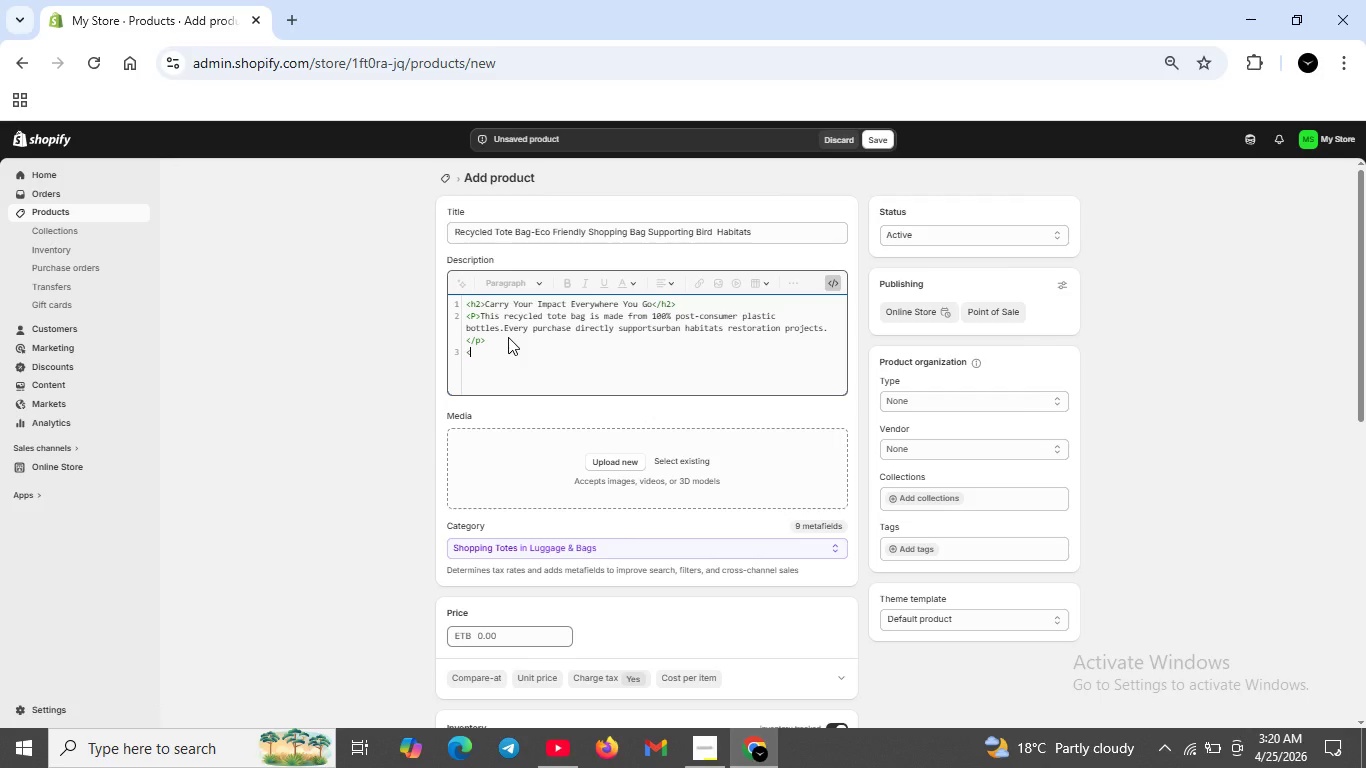 
type(<h3>Product Dea)
key(Backspace)
type(tails</h3>)
 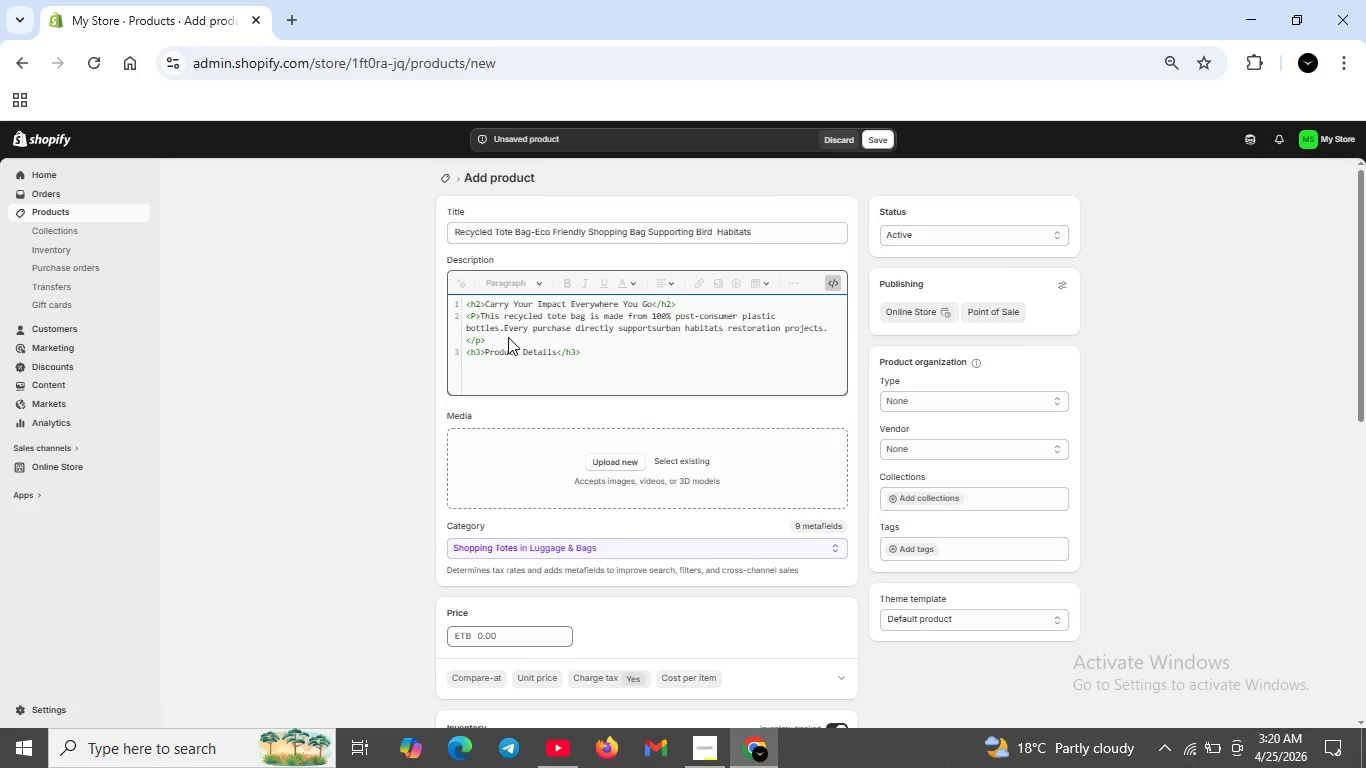 
wait(5.83)
 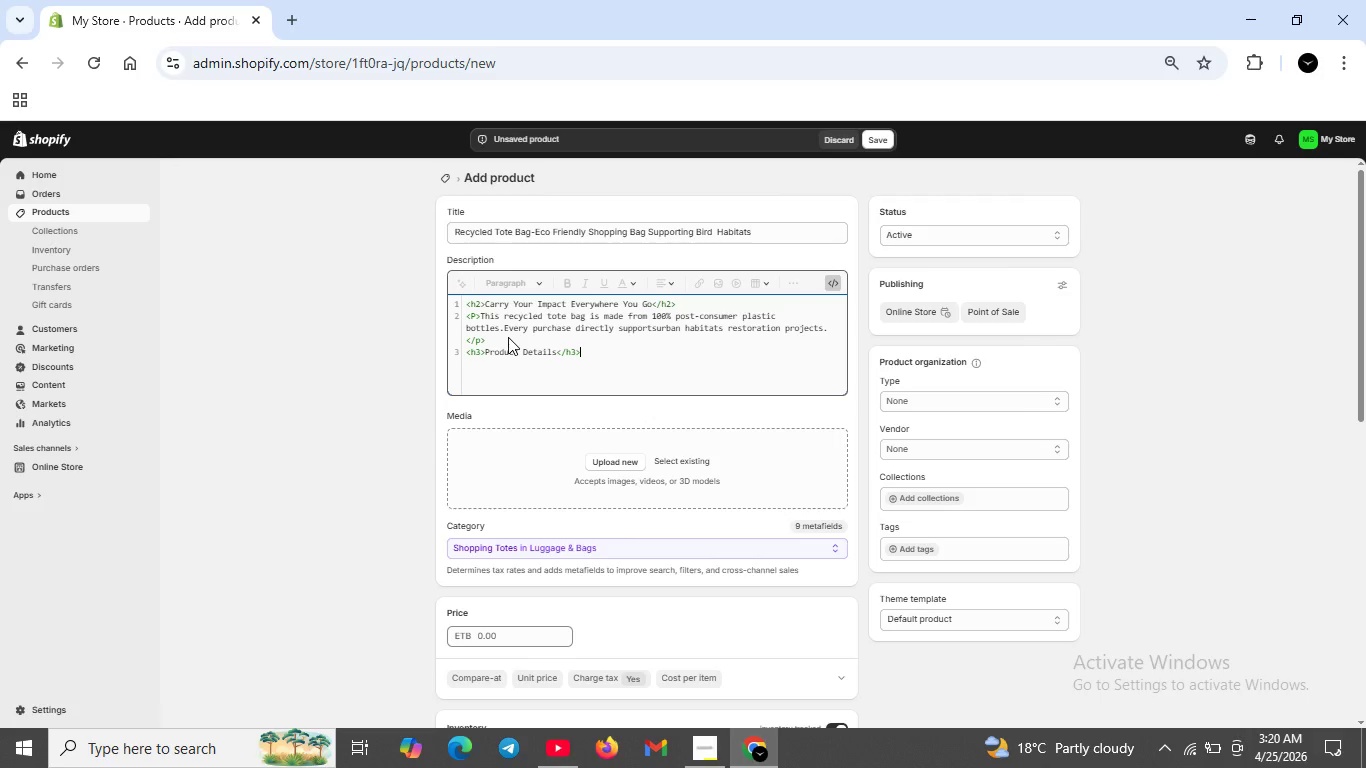 
key(Shift+ShiftRight)
 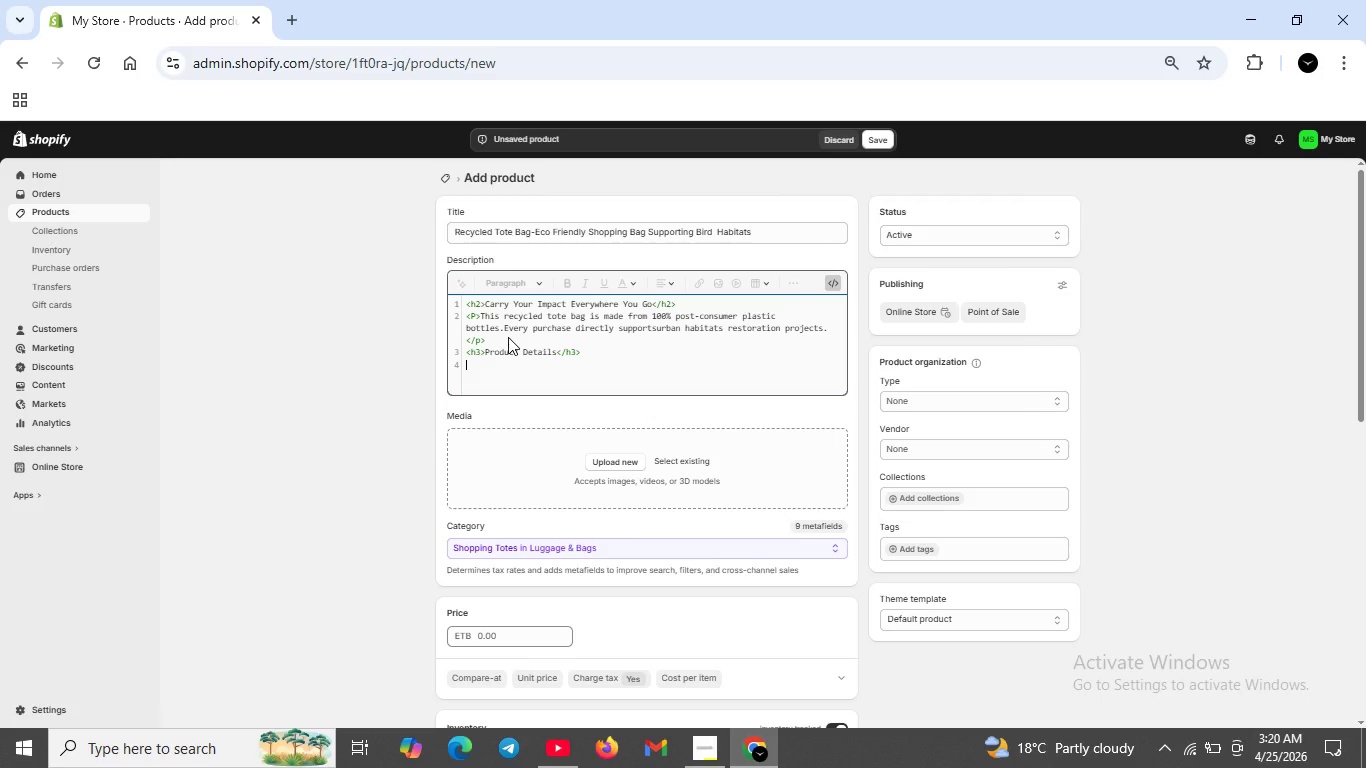 
key(Shift+Enter)
 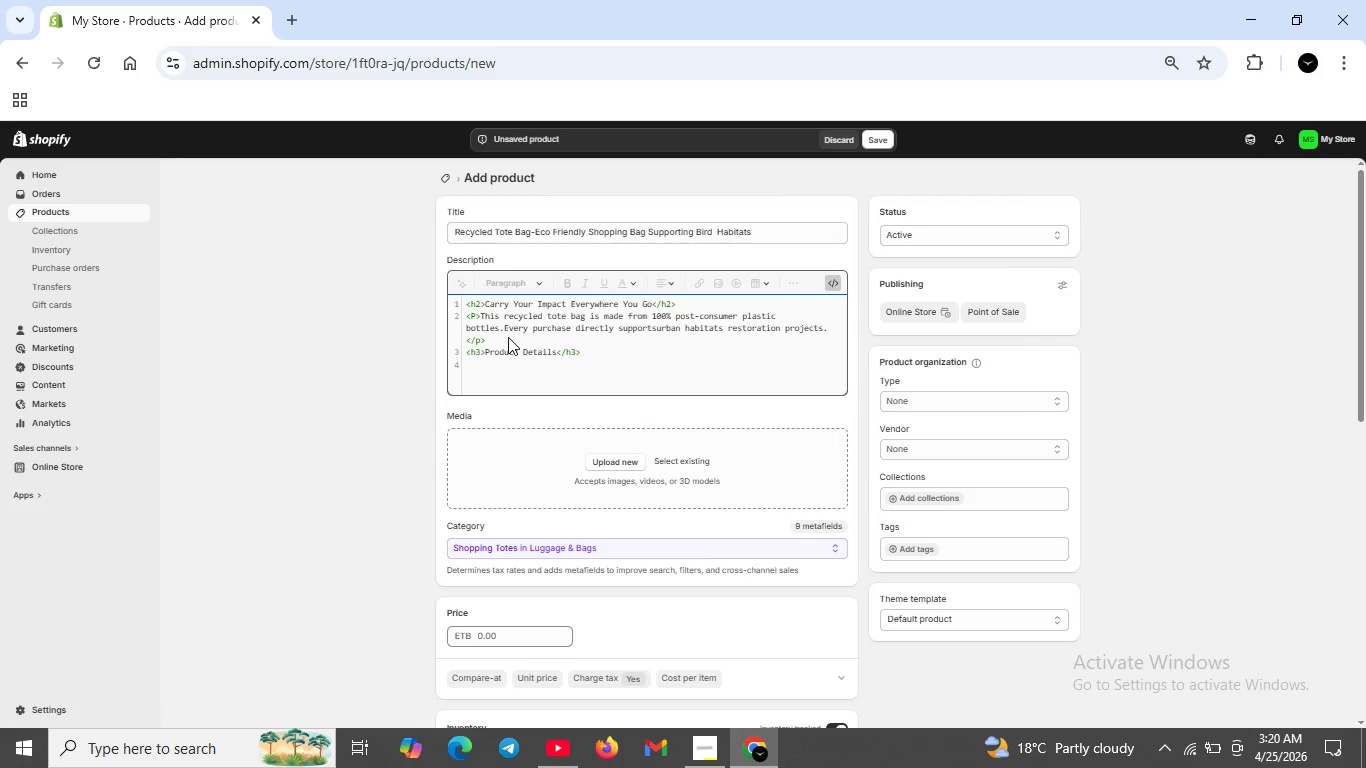 
type(<ul>)
 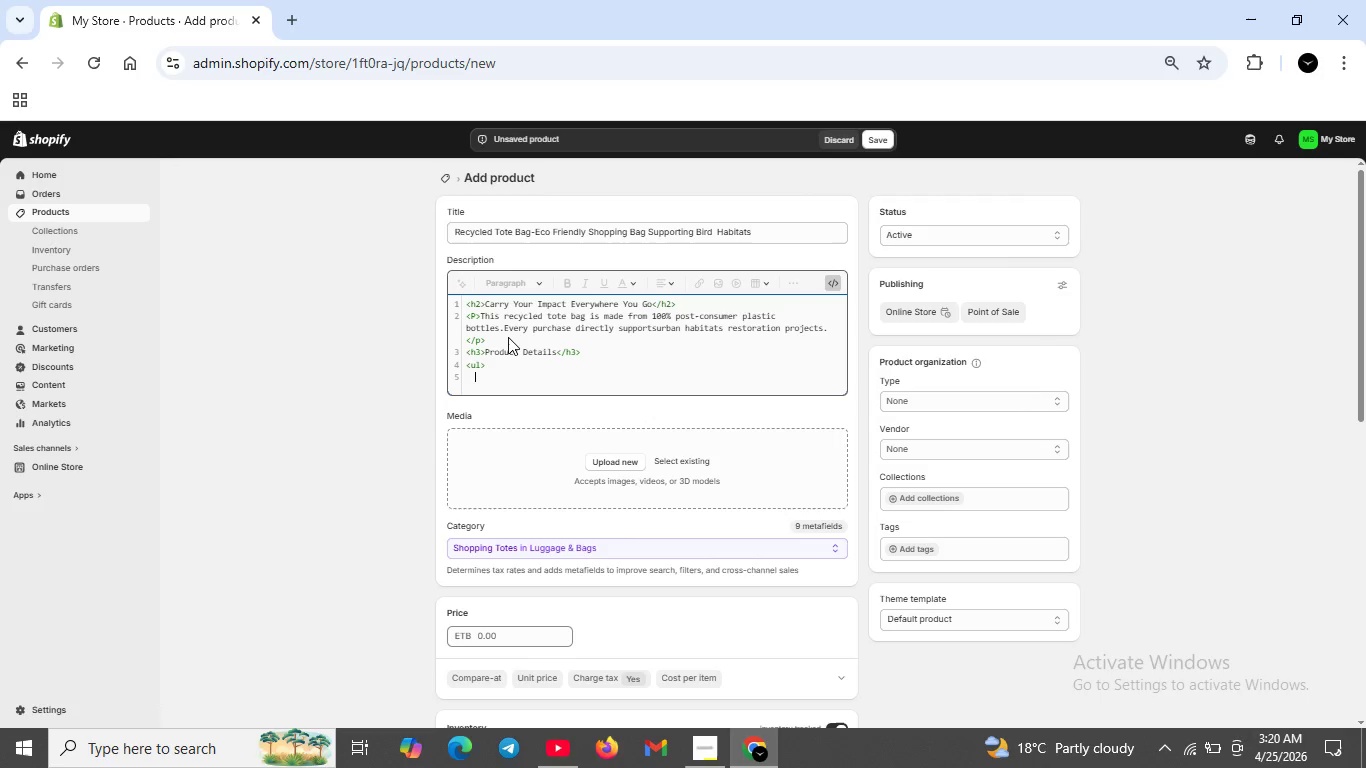 
key(Shift+Enter)
 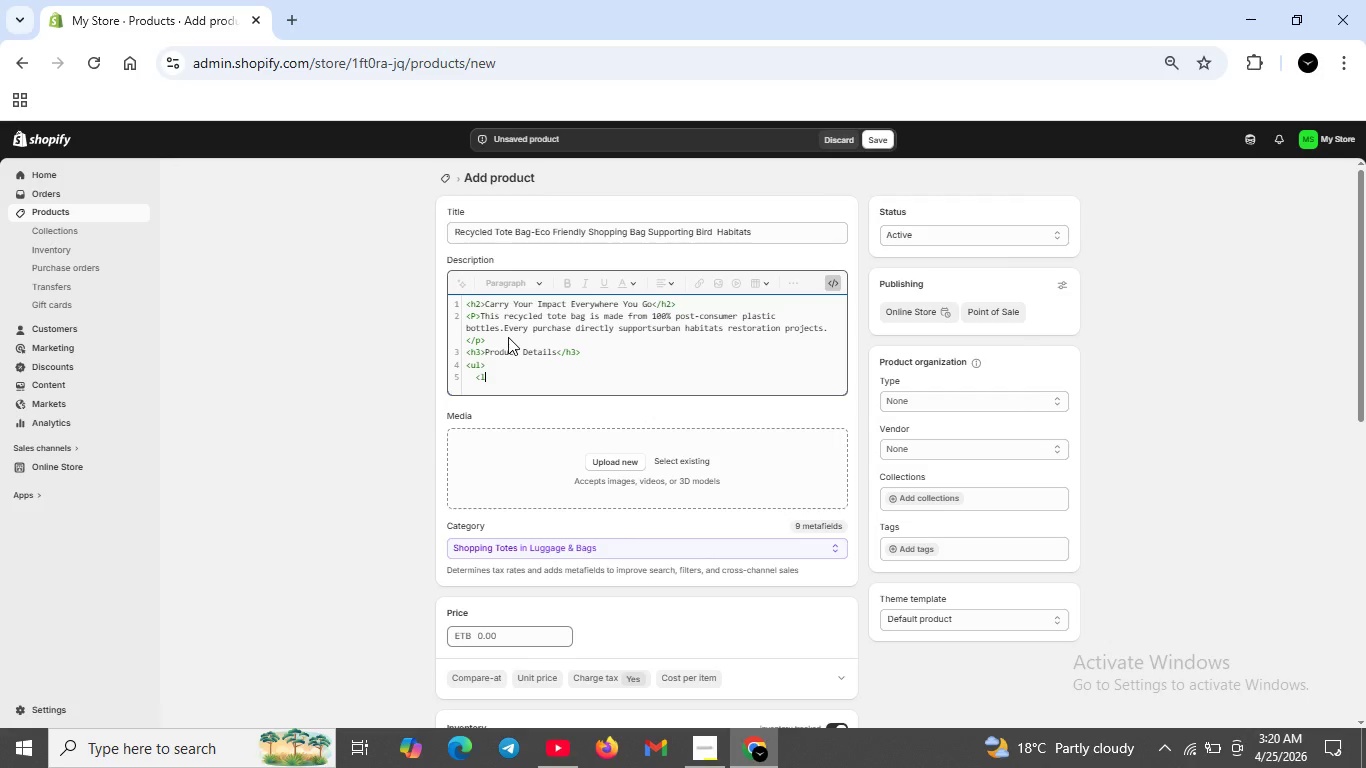 
type(<li>Materiall)
key(Backspace)
type( :100)
 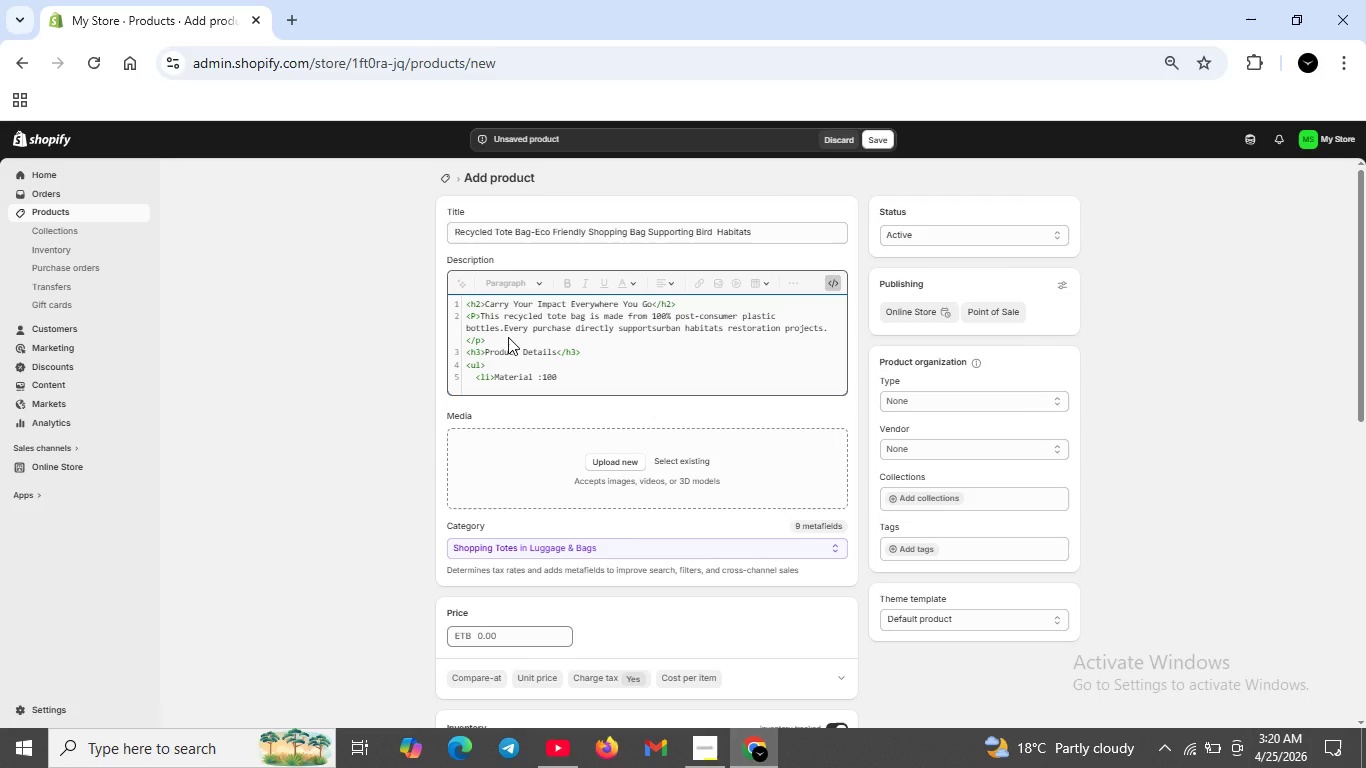 
hold_key(key=ShiftLeft, duration=0.77)
 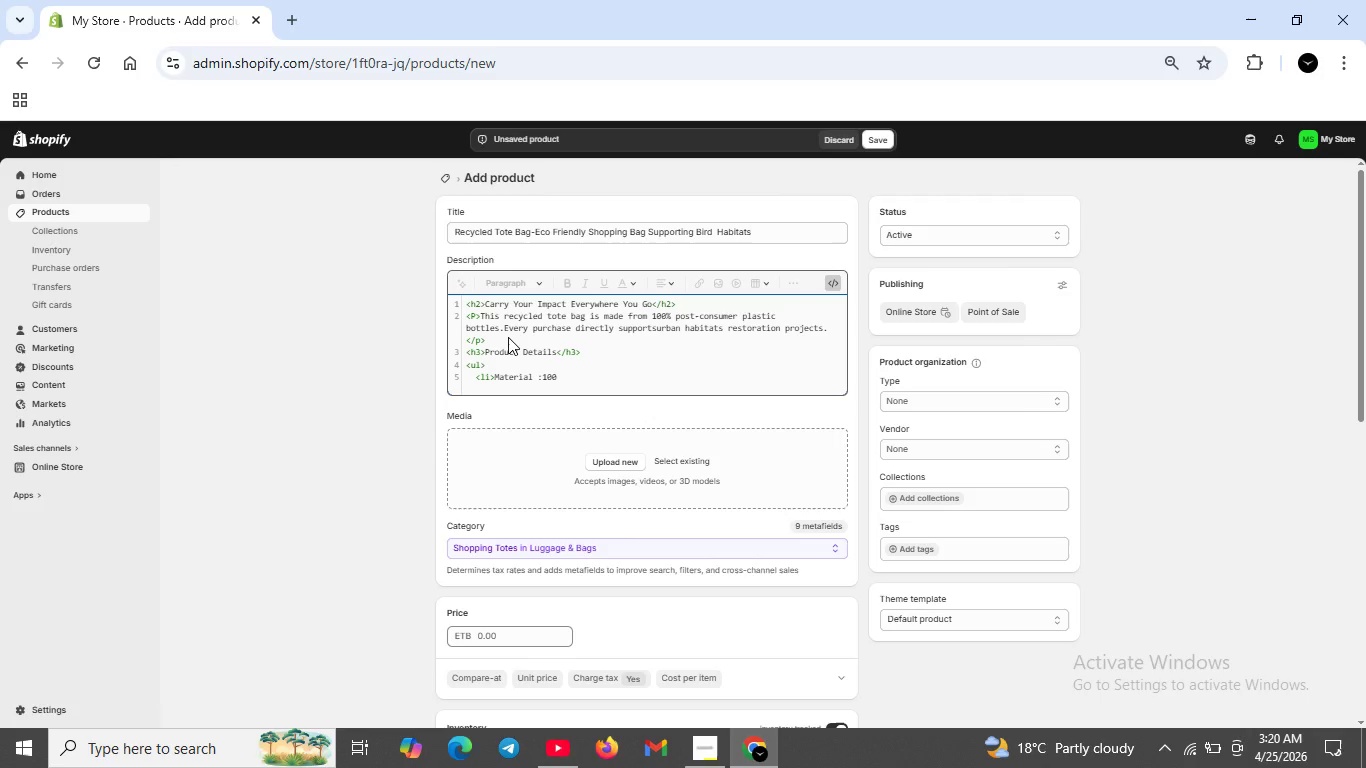 
type(%)
key(Backspace)
type(% recycled plastic bottles </li>)
 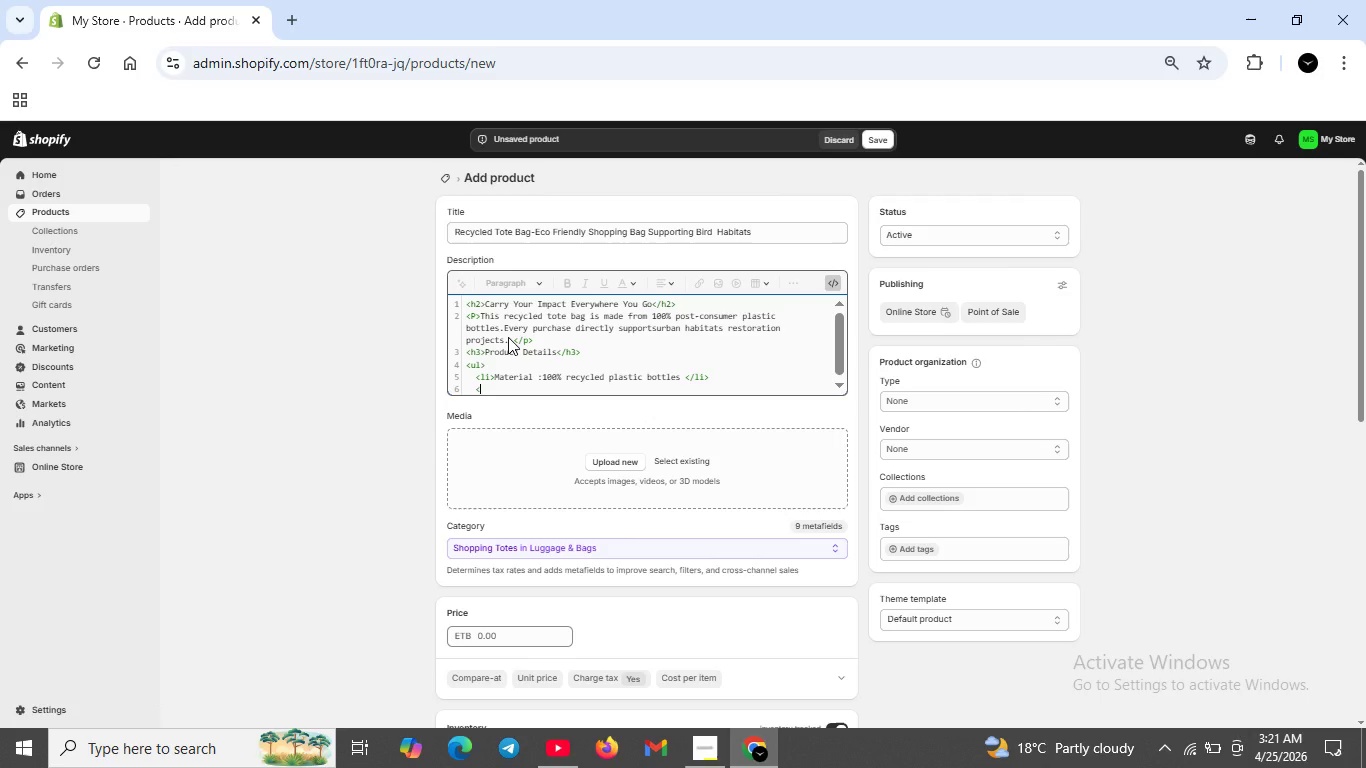 
 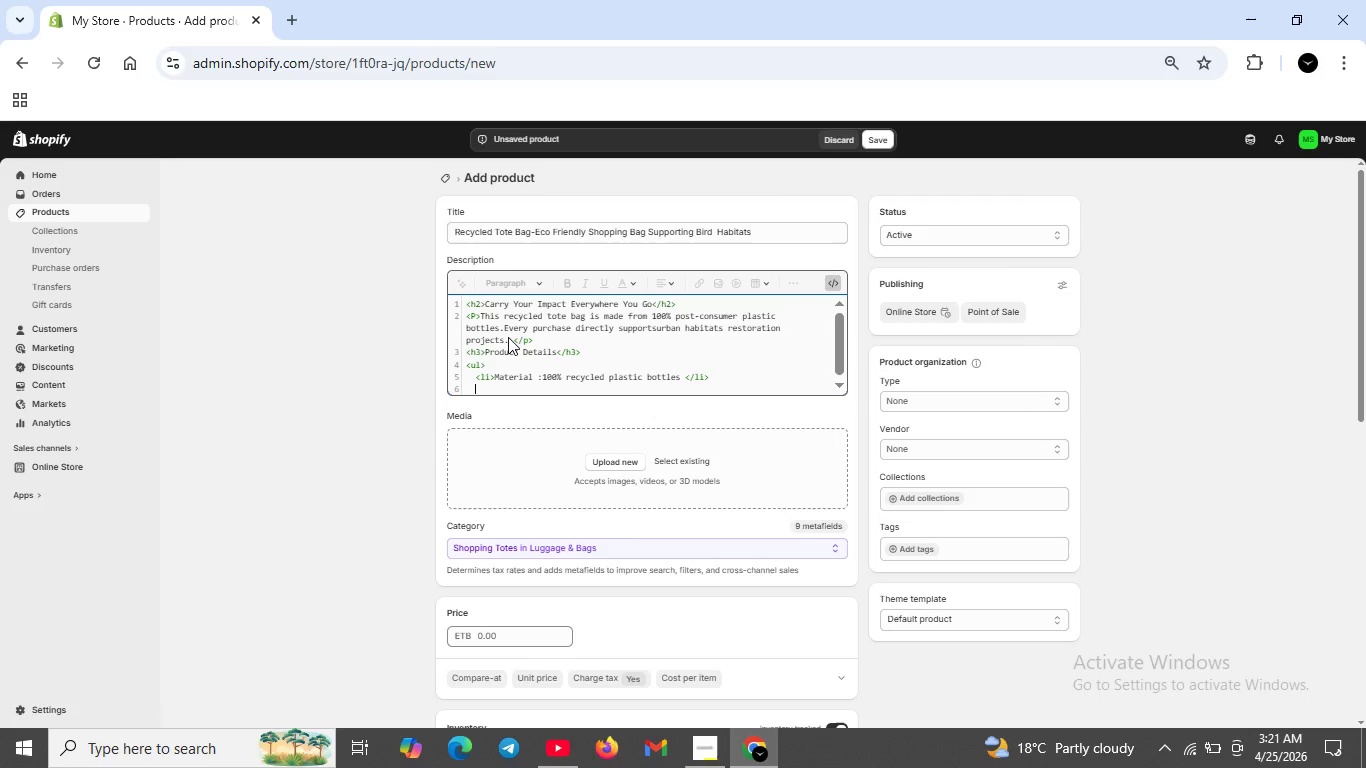 
key(Shift+Enter)
 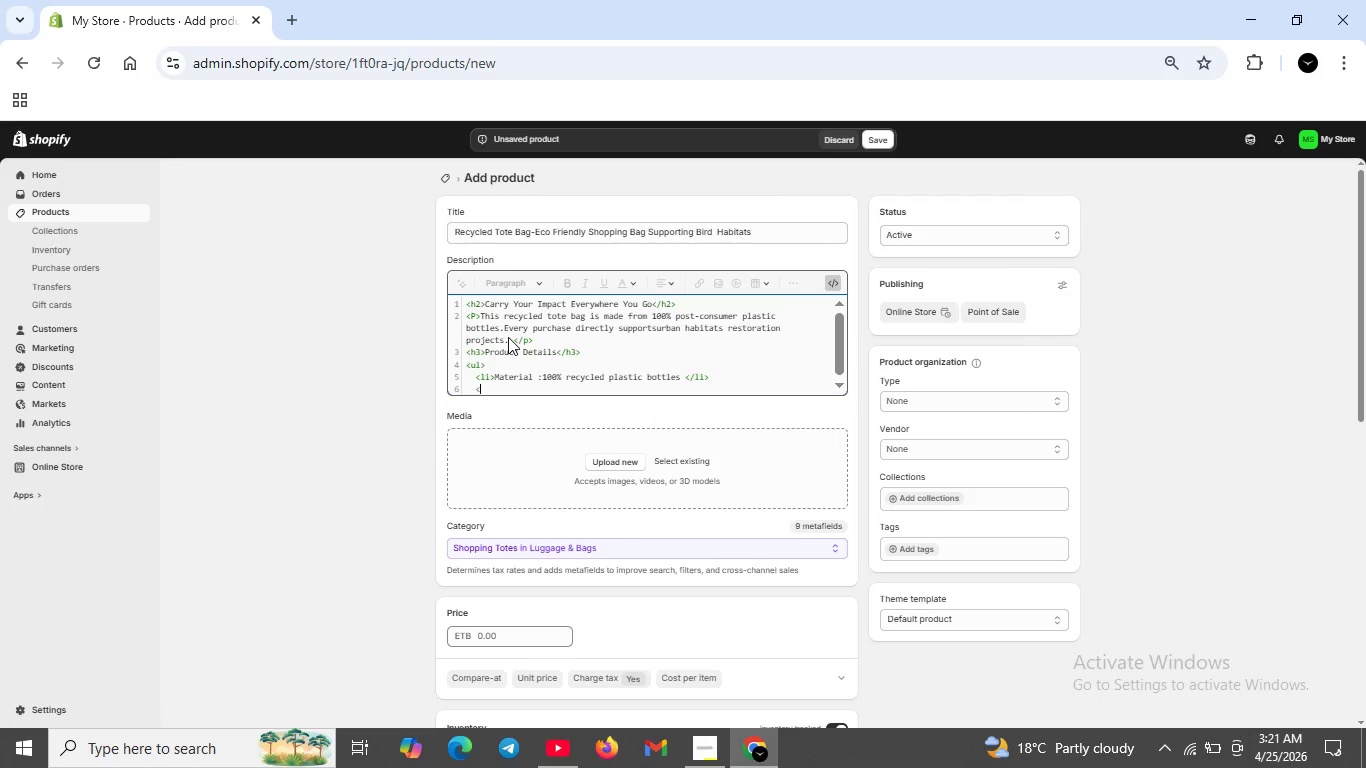 
type(<li>Dimenso)
key(Backspace)
type(ion :15"x5"</li>)
 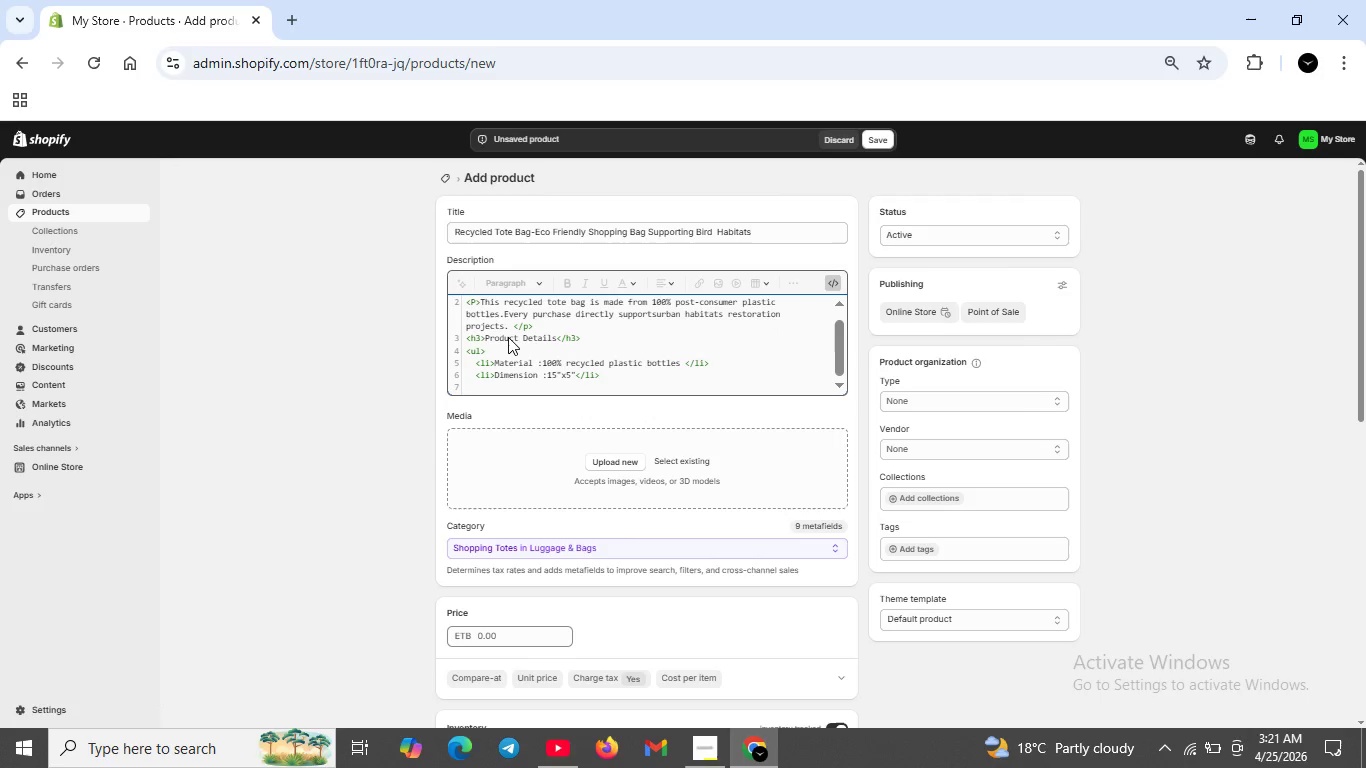 
 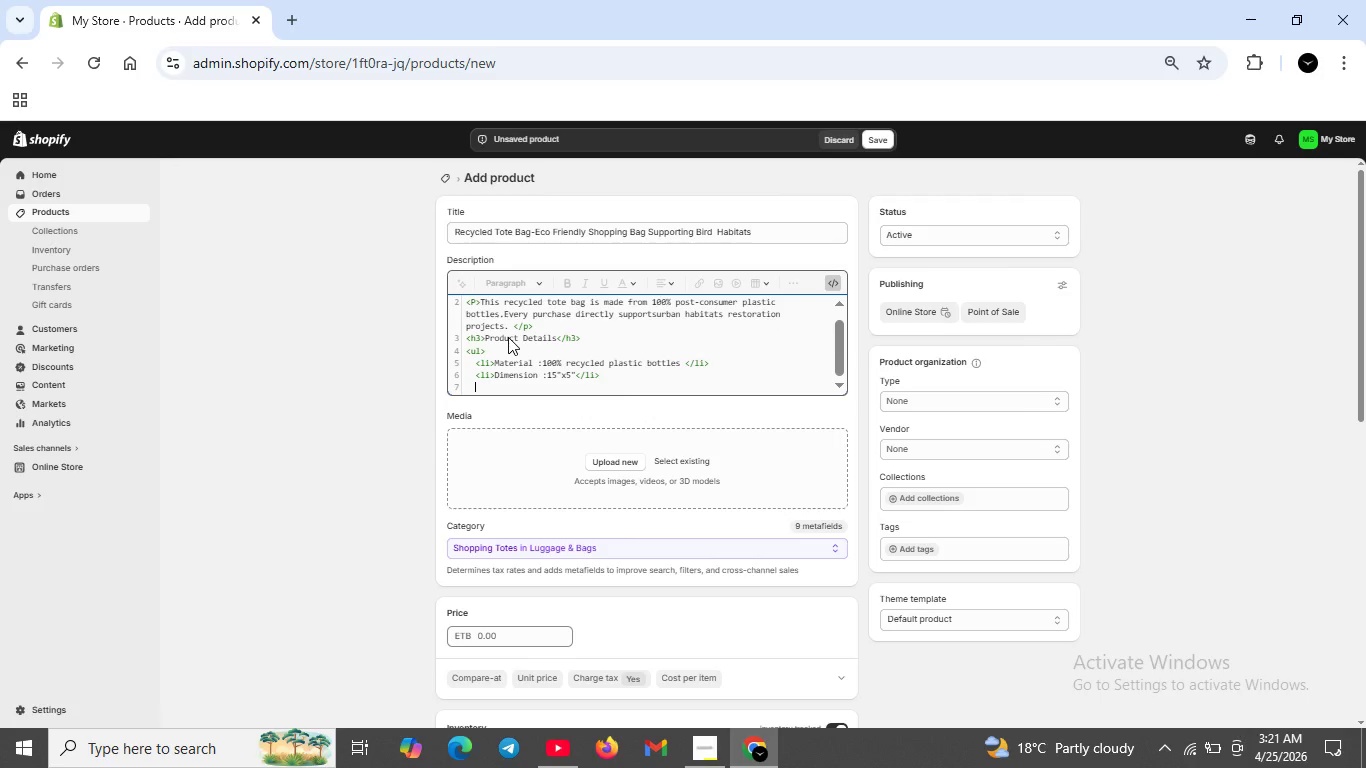 
key(Shift+Enter)
 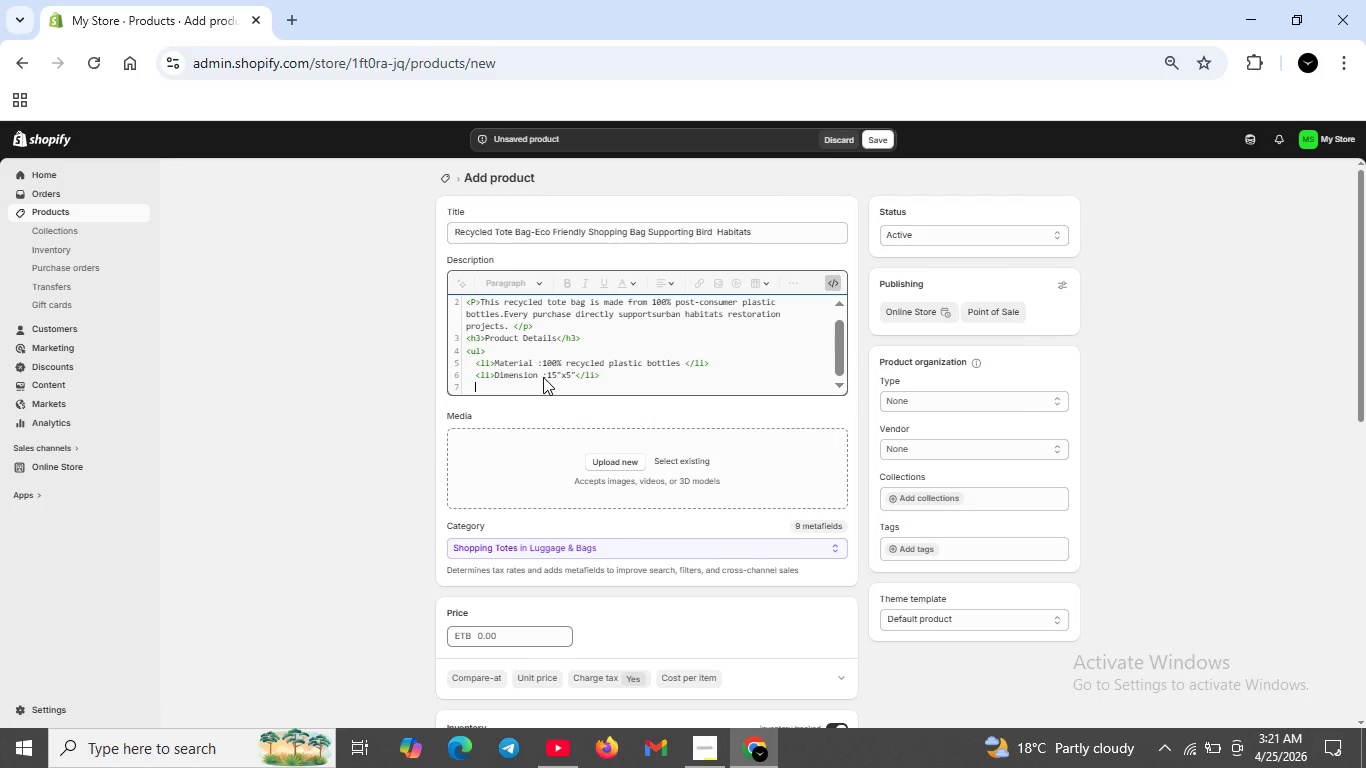 
wait(8.11)
 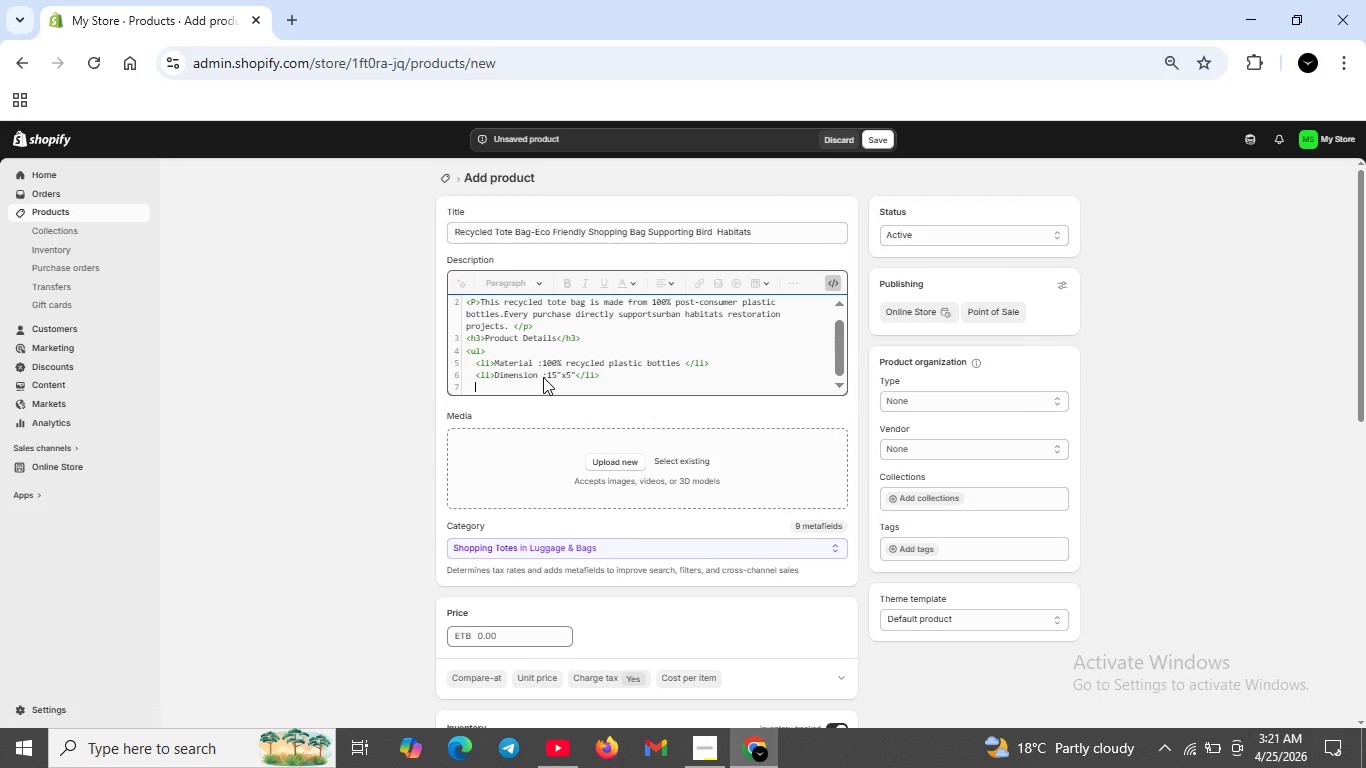 
left_click([544, 378])
 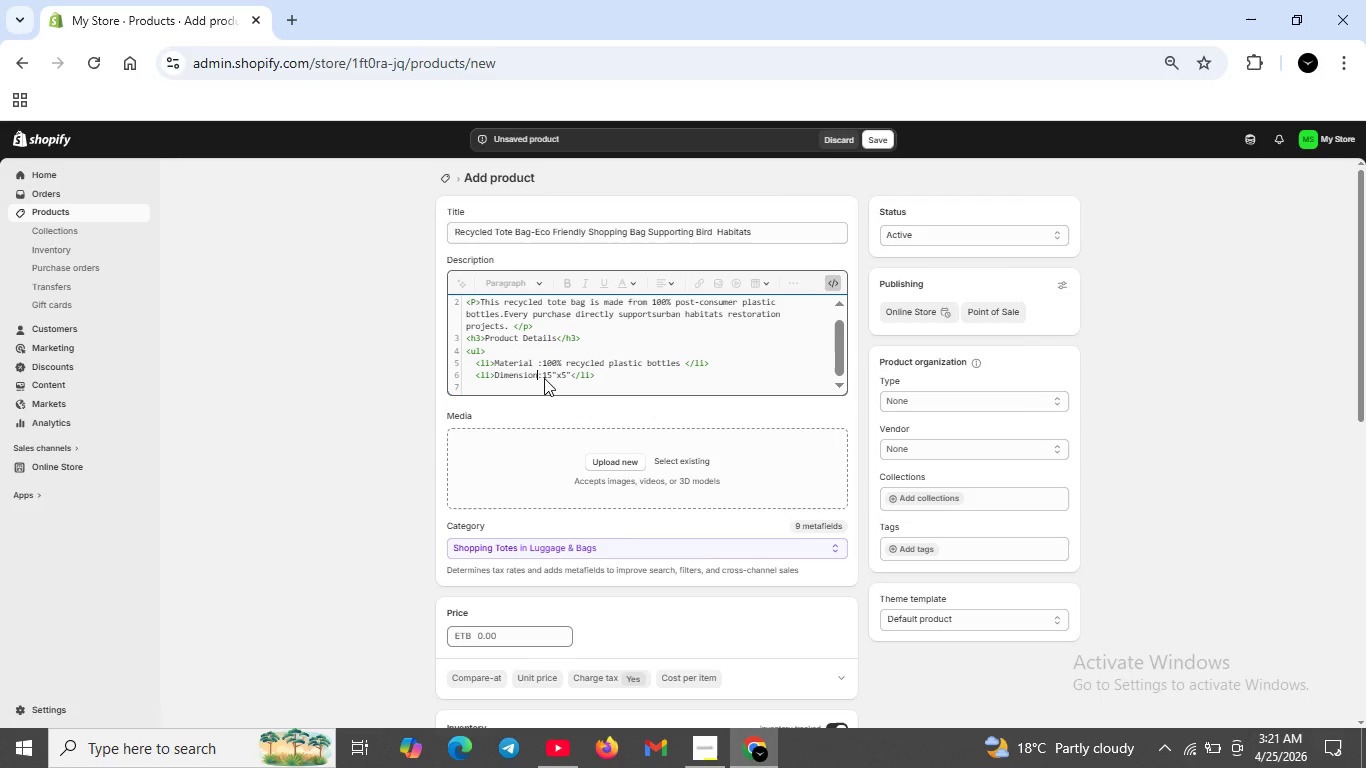 
key(Backspace)
 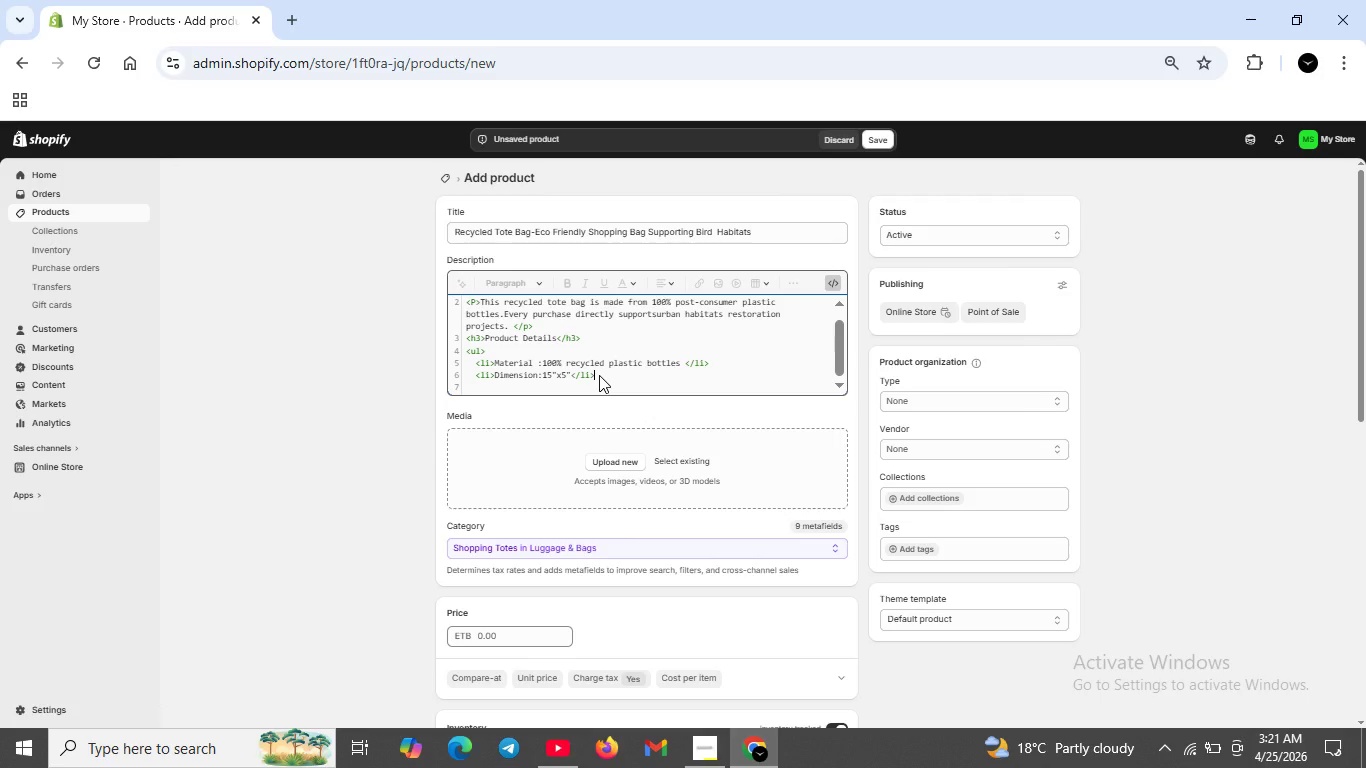 
left_click([599, 375])
 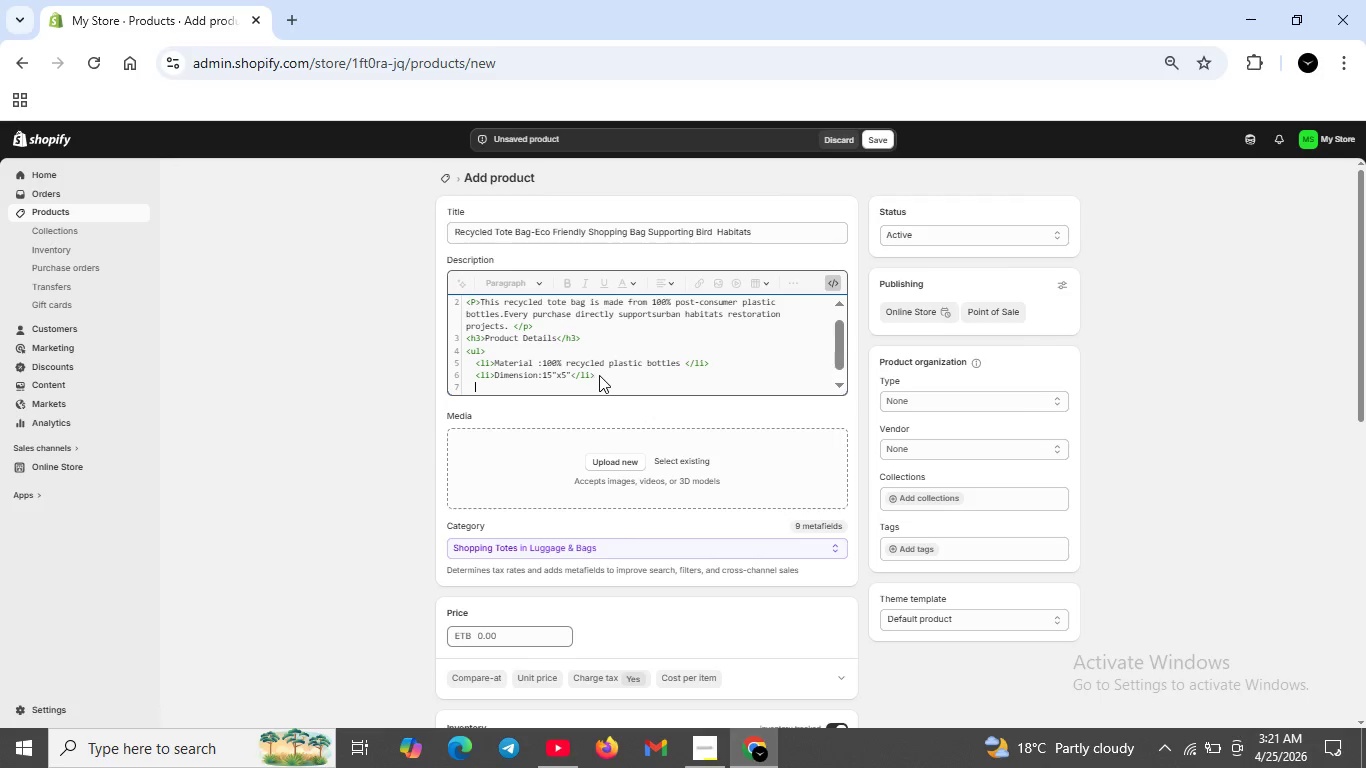 
key(Shift+ShiftRight)
 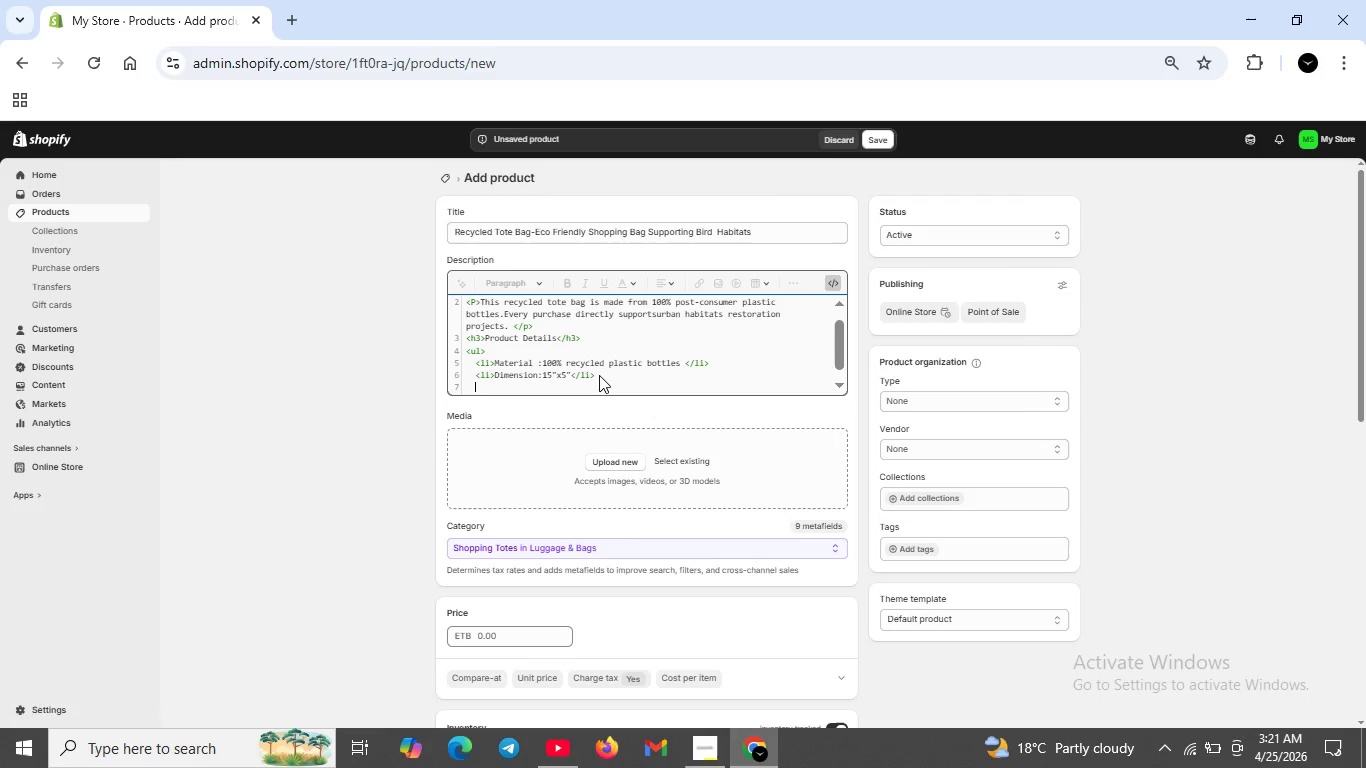 
key(Shift+Enter)
 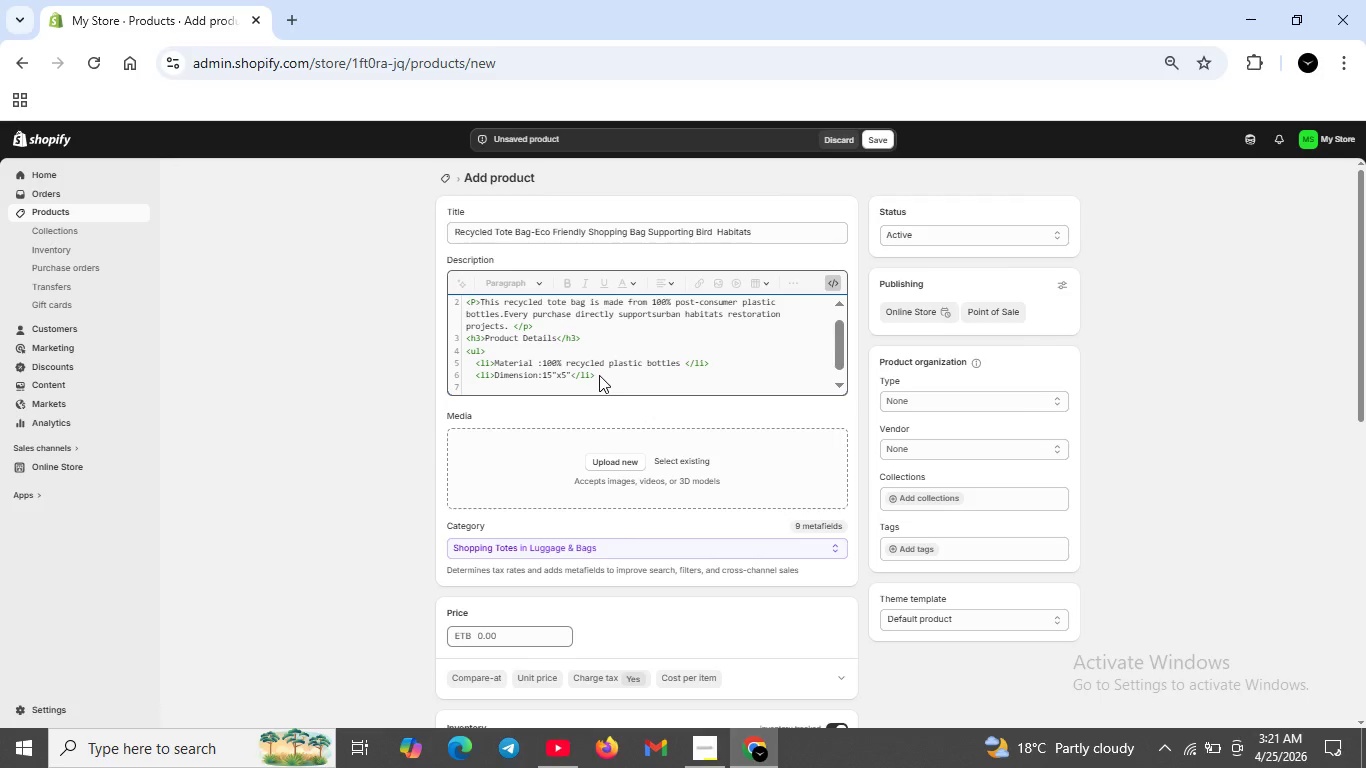 
type(<li>Color:Natural (Recycled White) or Slate Grey</li>)
 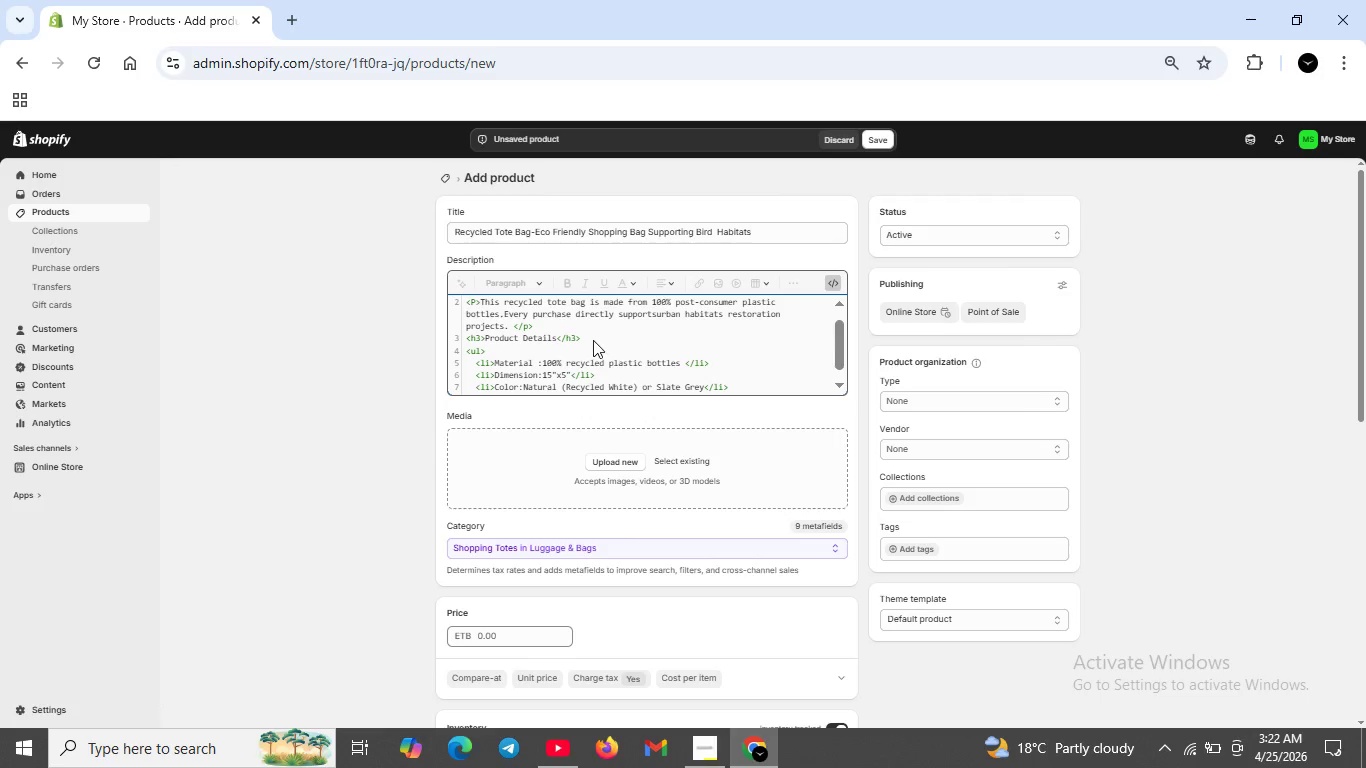 
wait(8.66)
 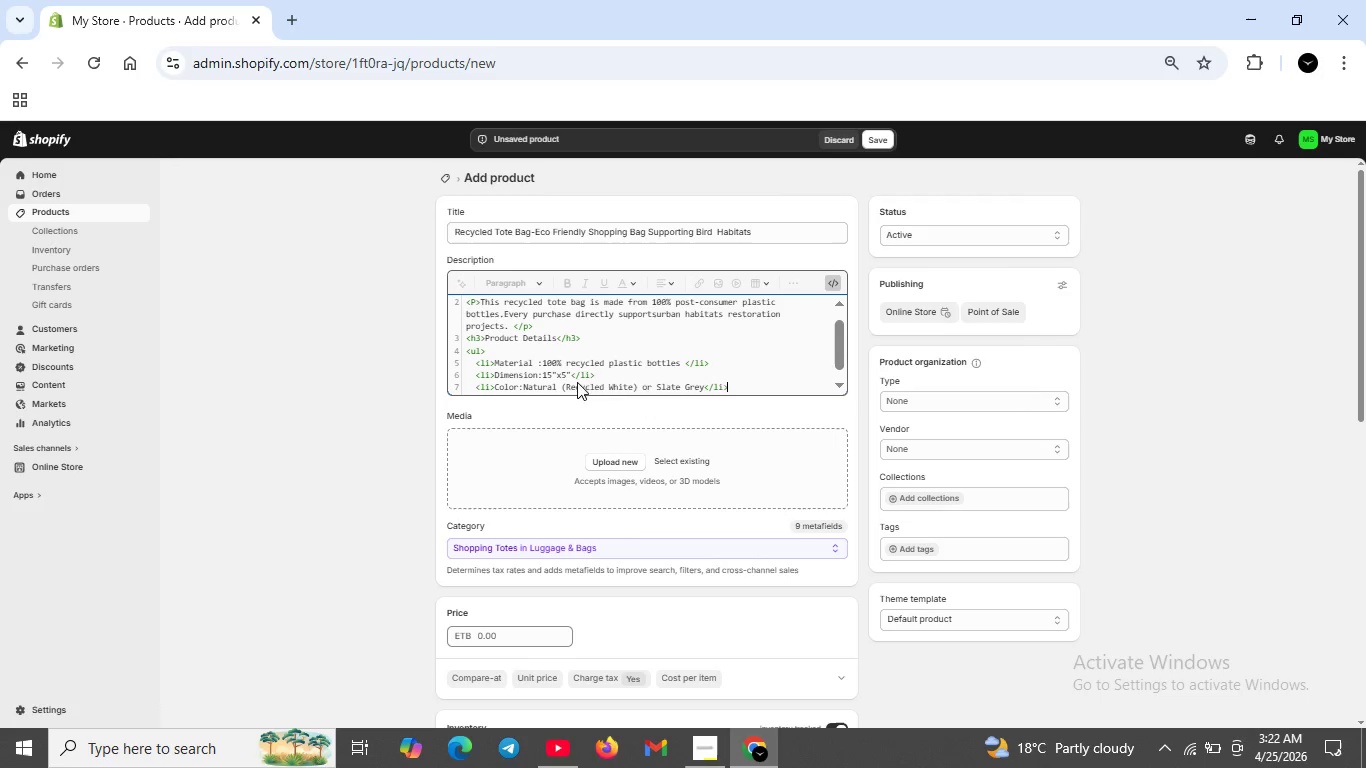 
key(Shift+ShiftRight)
 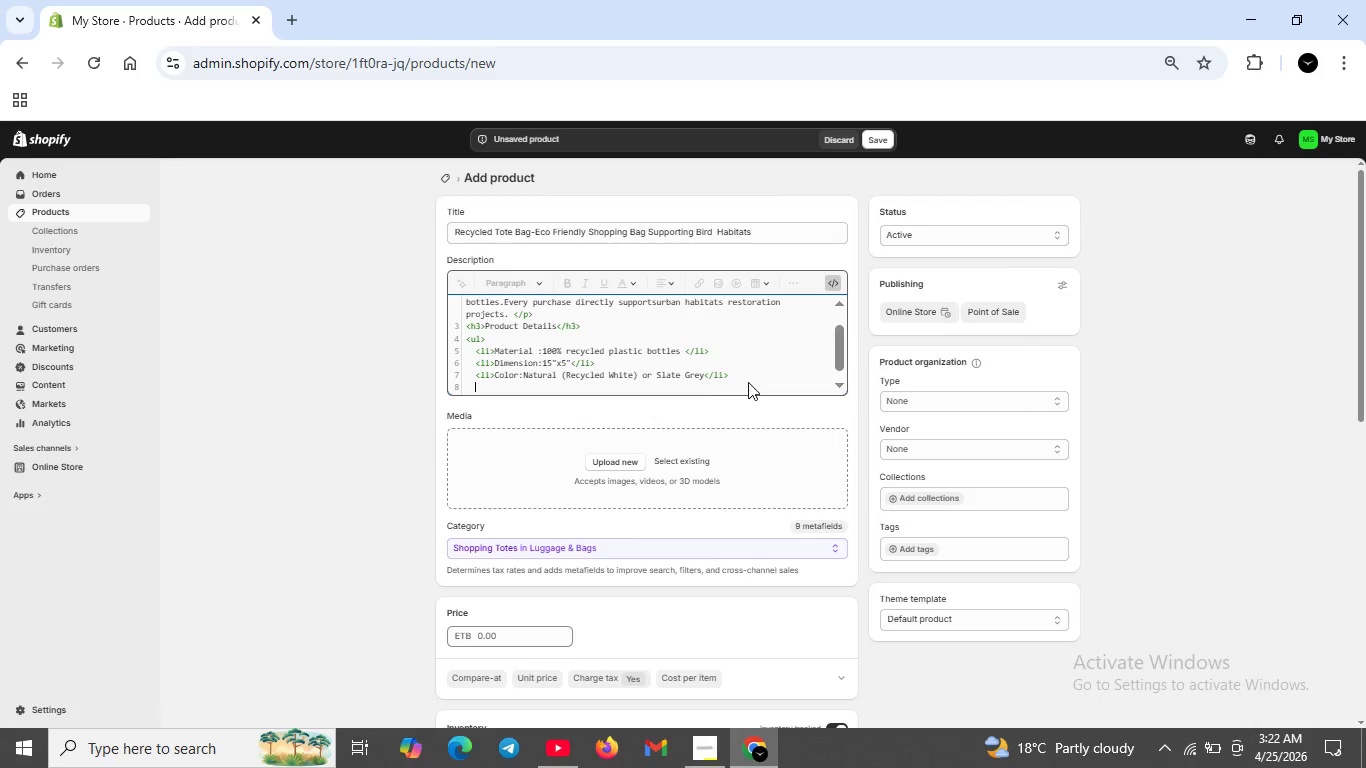 
key(Shift+Enter)
 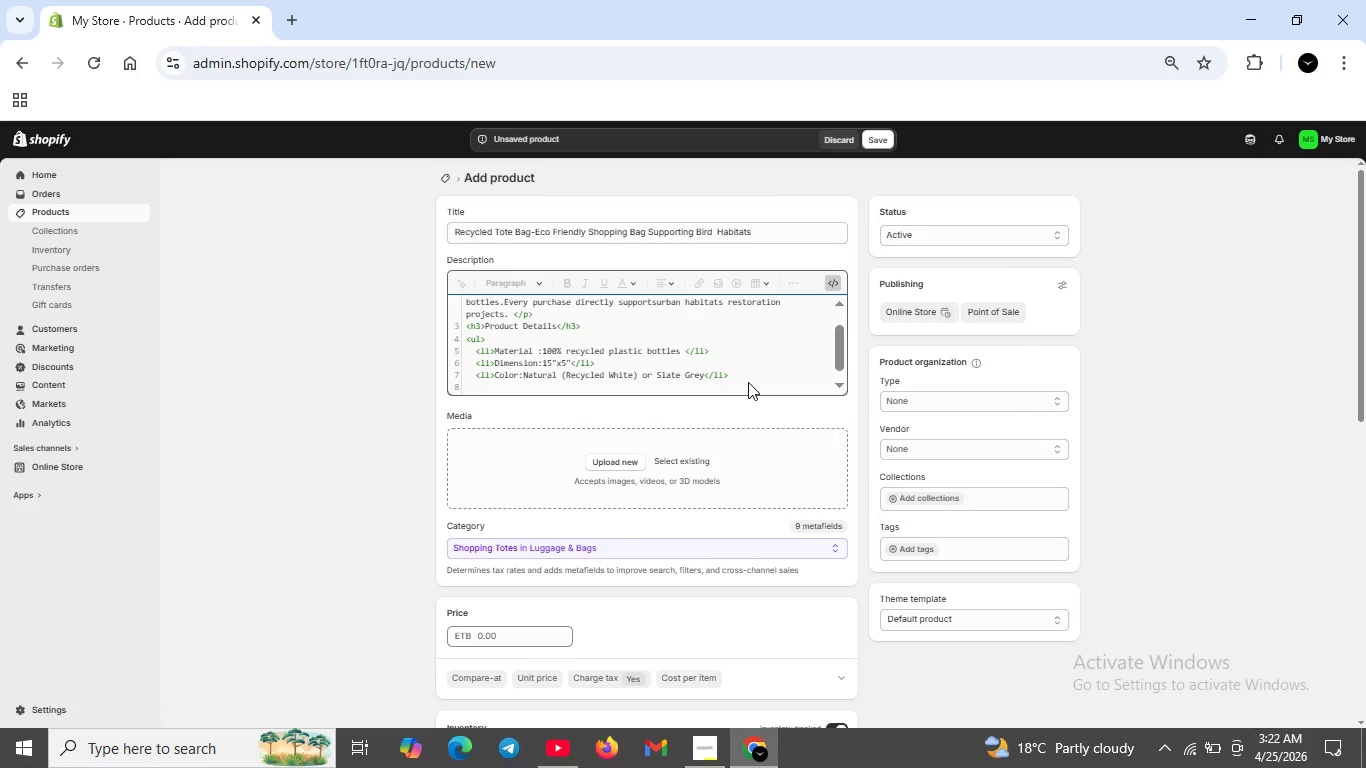 
type(<li>Machine washable ,foldable)
 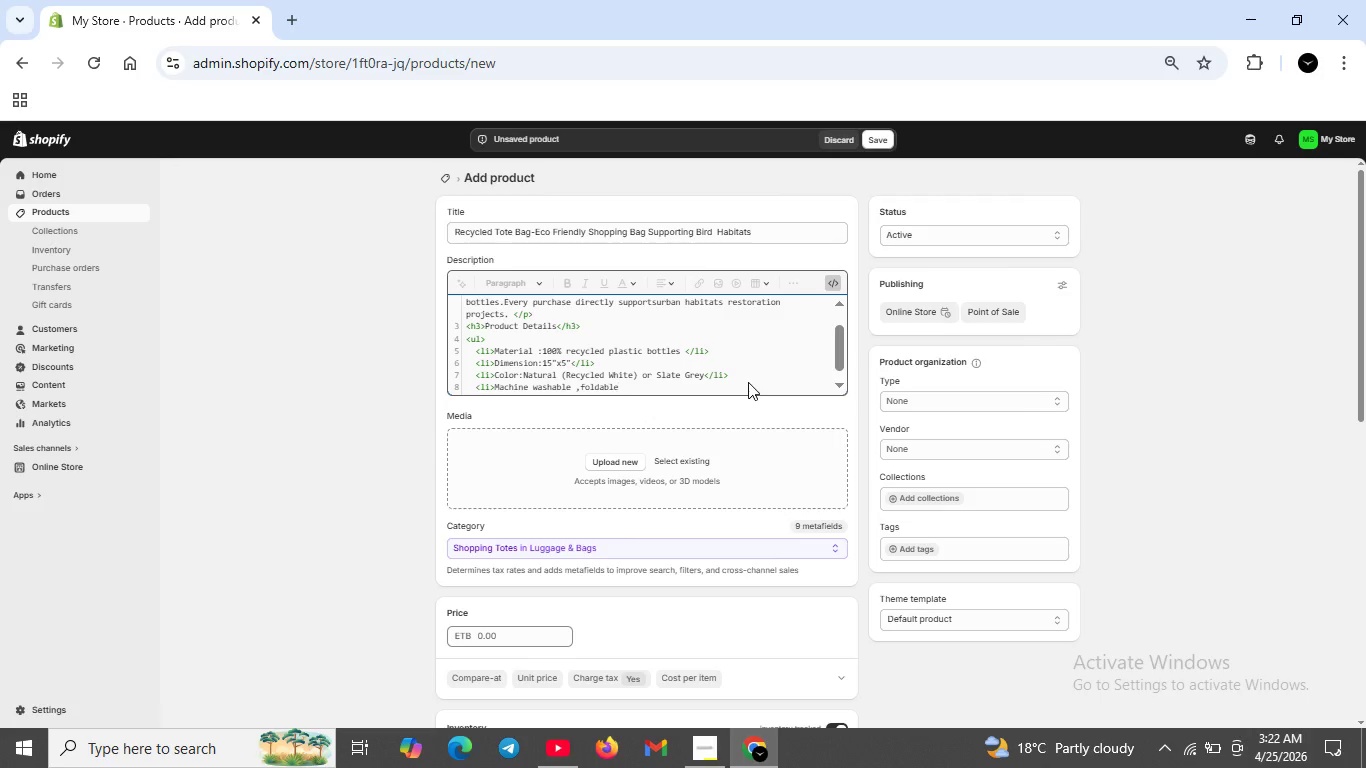 
type( design</li>)
 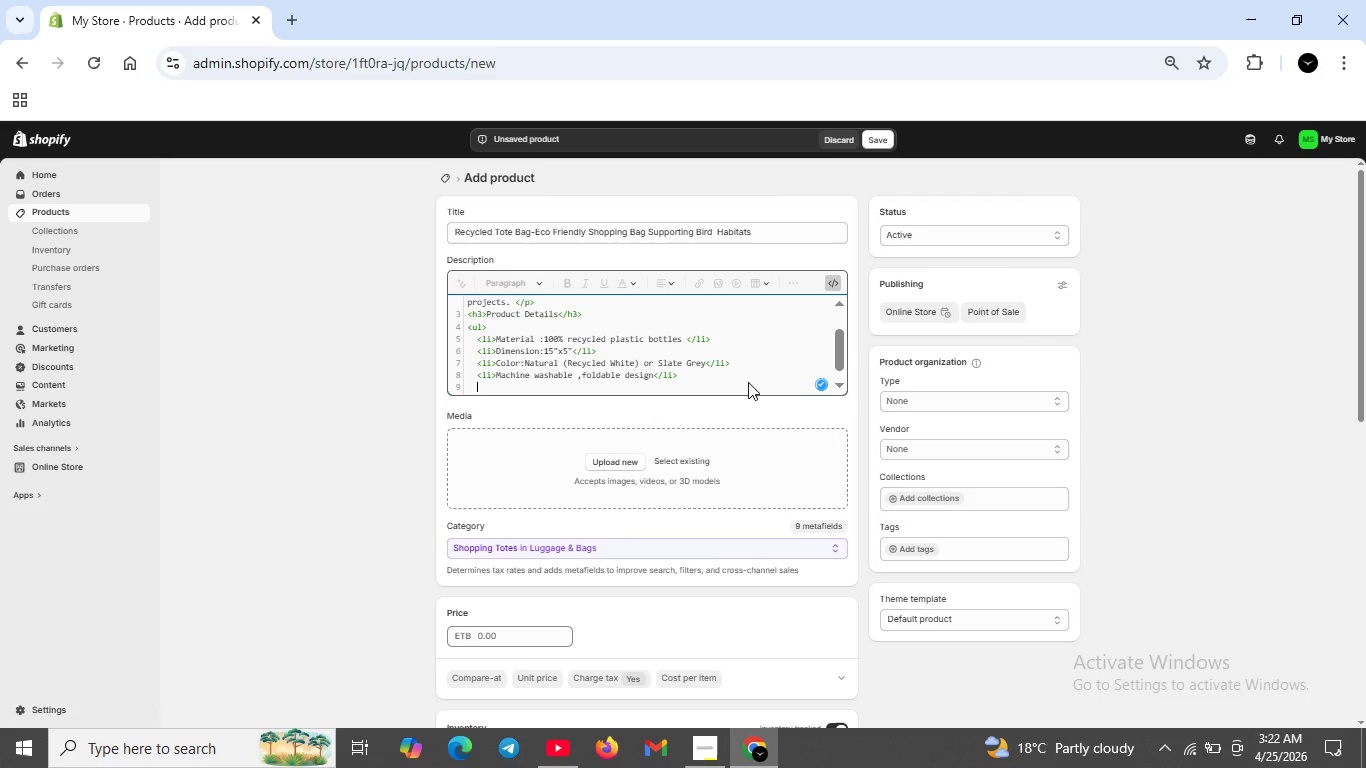 
 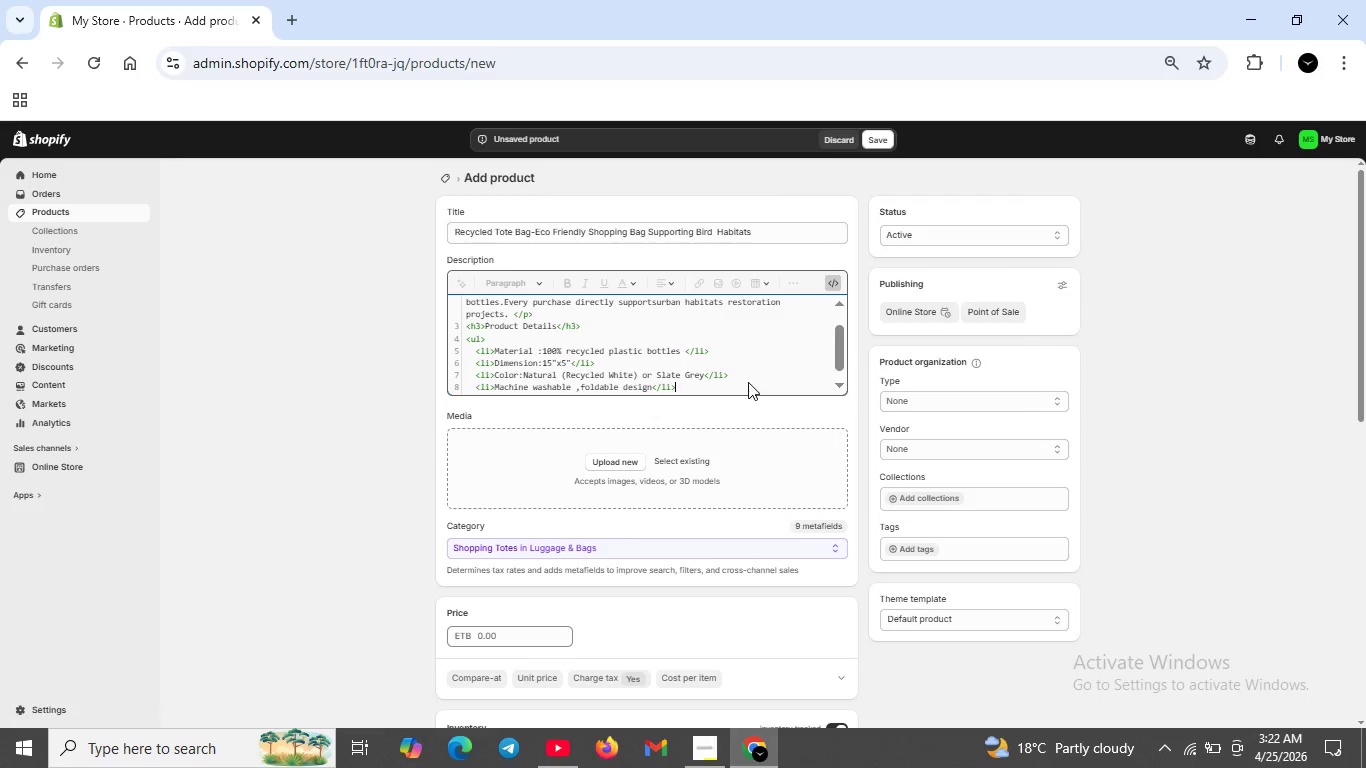 
key(Shift+Enter)
 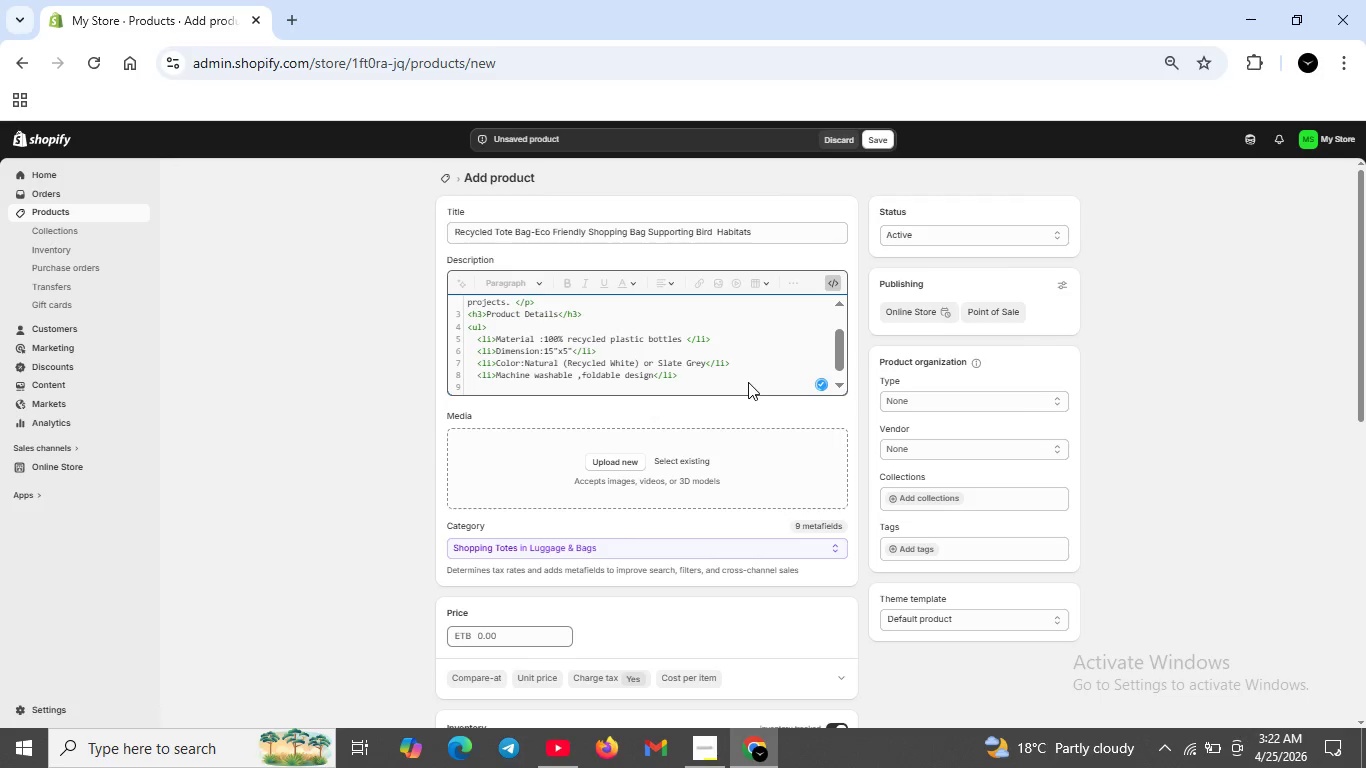 
type(<li>Reinforce stitching for heavy loads</li>)
 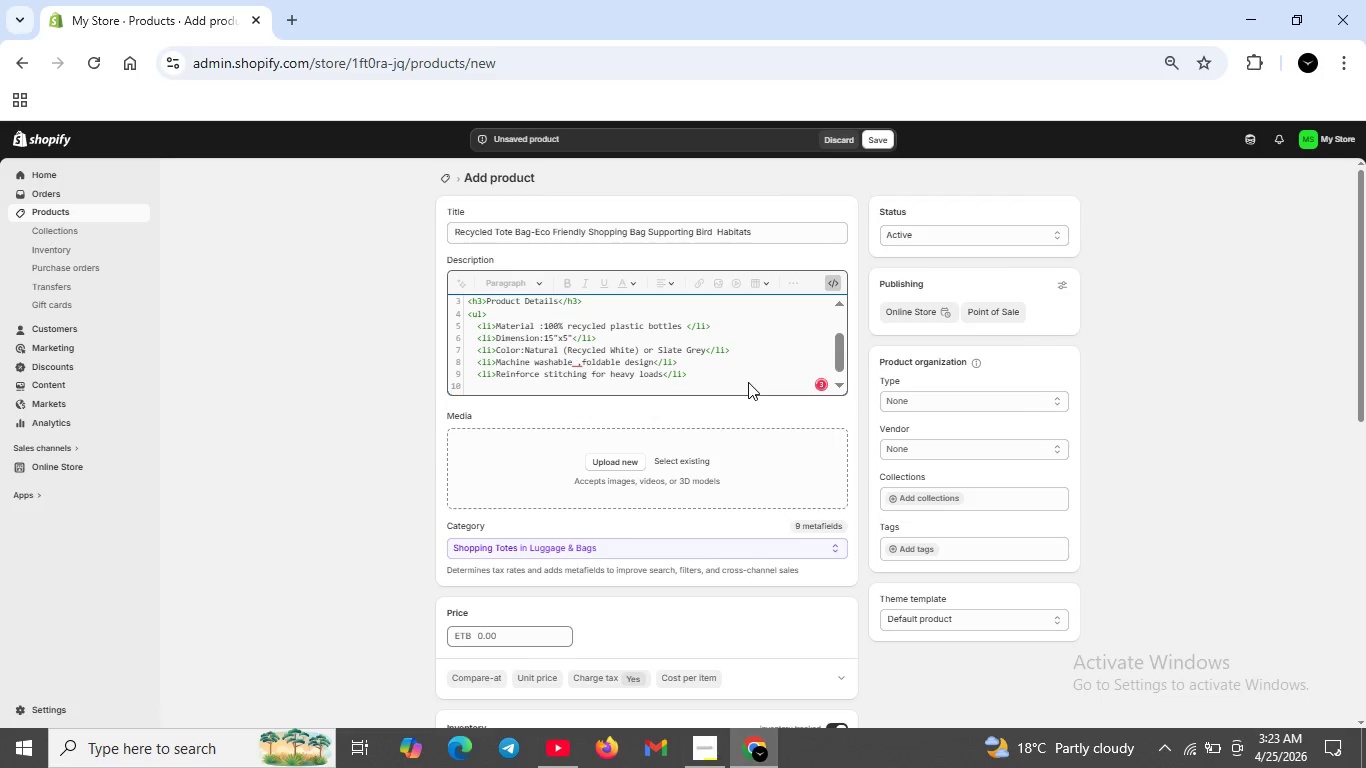 
 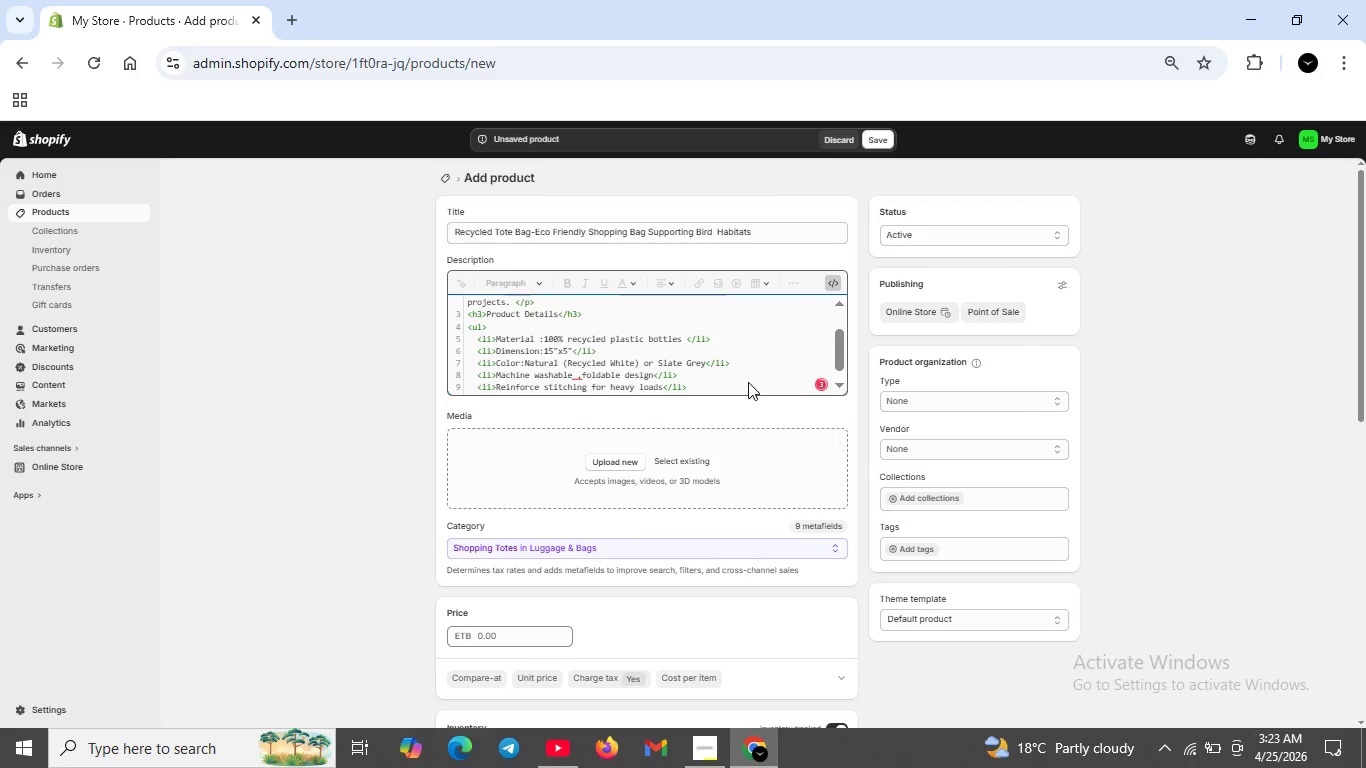 
key(Shift+Enter)
 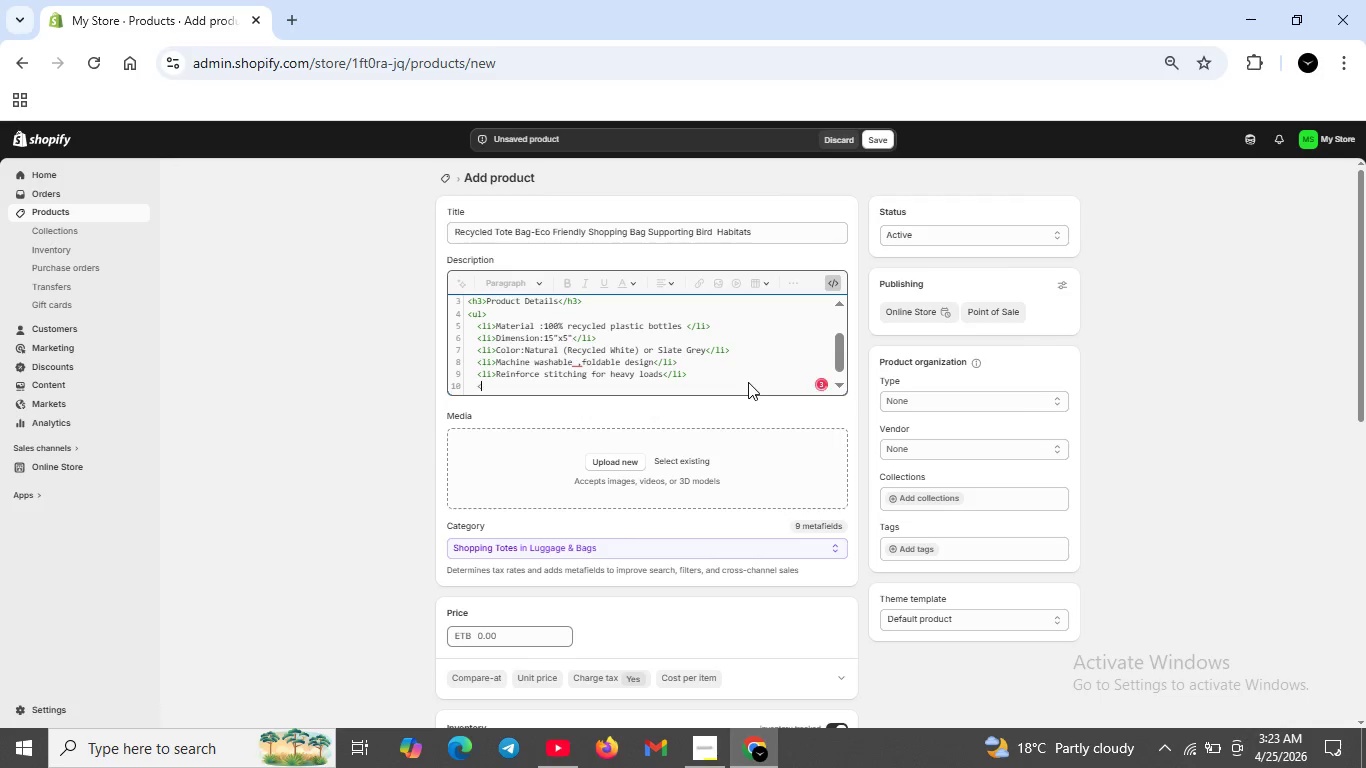 
type(</ul>)
 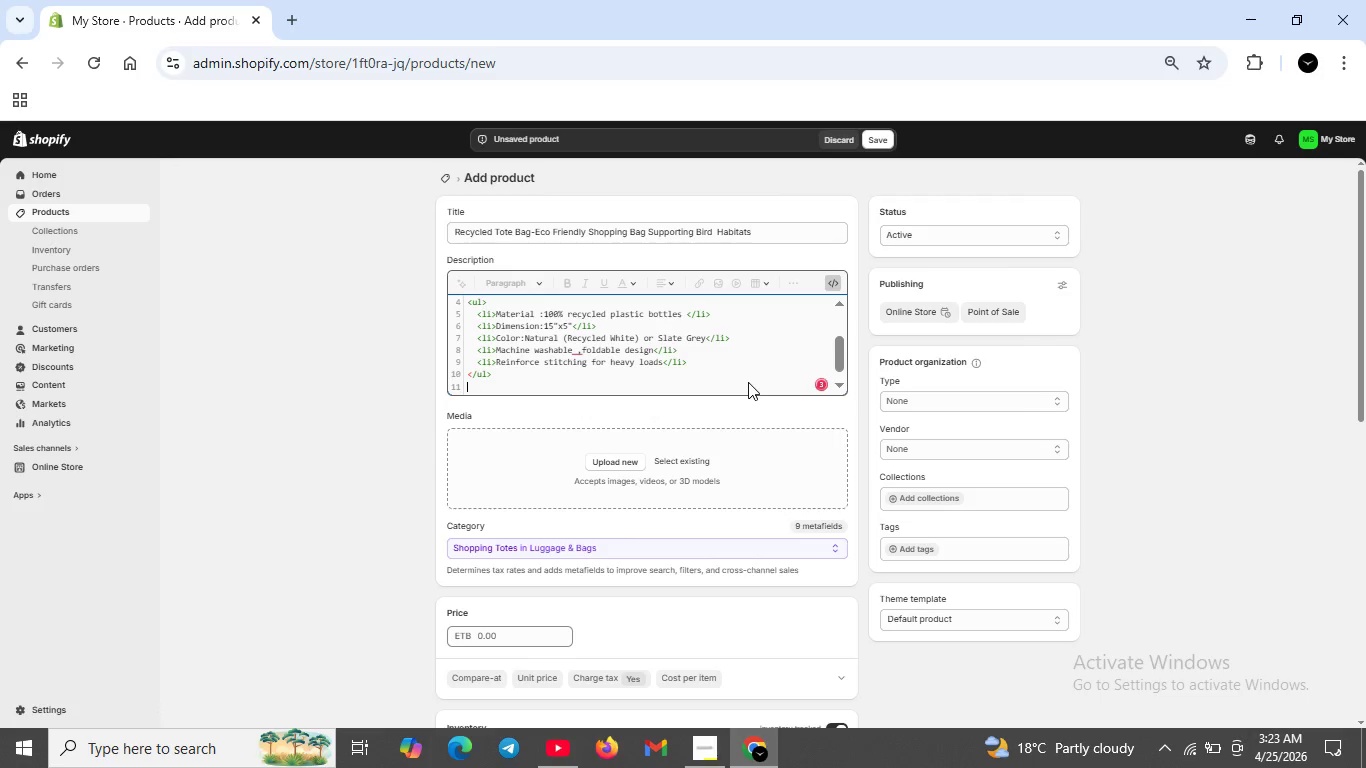 
key(Shift+Enter)
 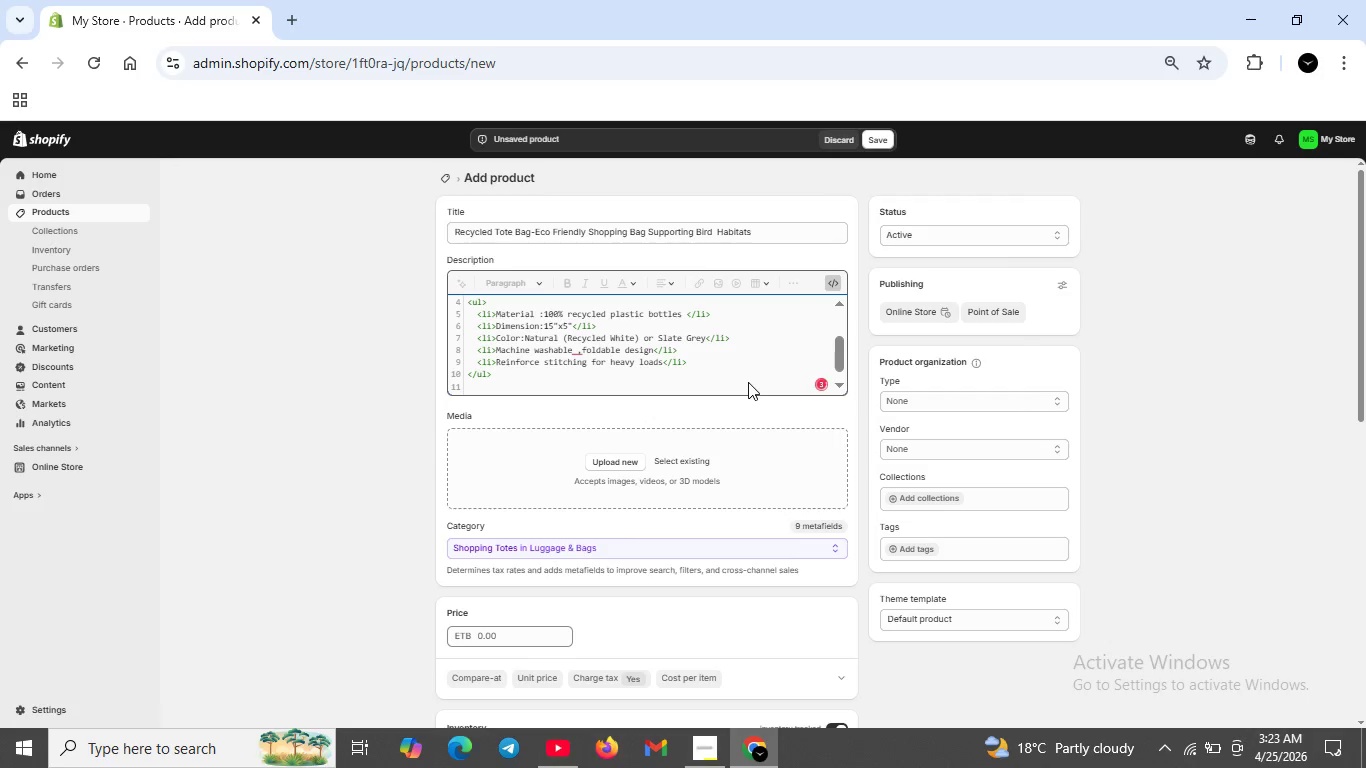 
type(<h2)
key(Backspace)
type(3>Hipping & TR)
key(Backspace)
type(ransparency)
 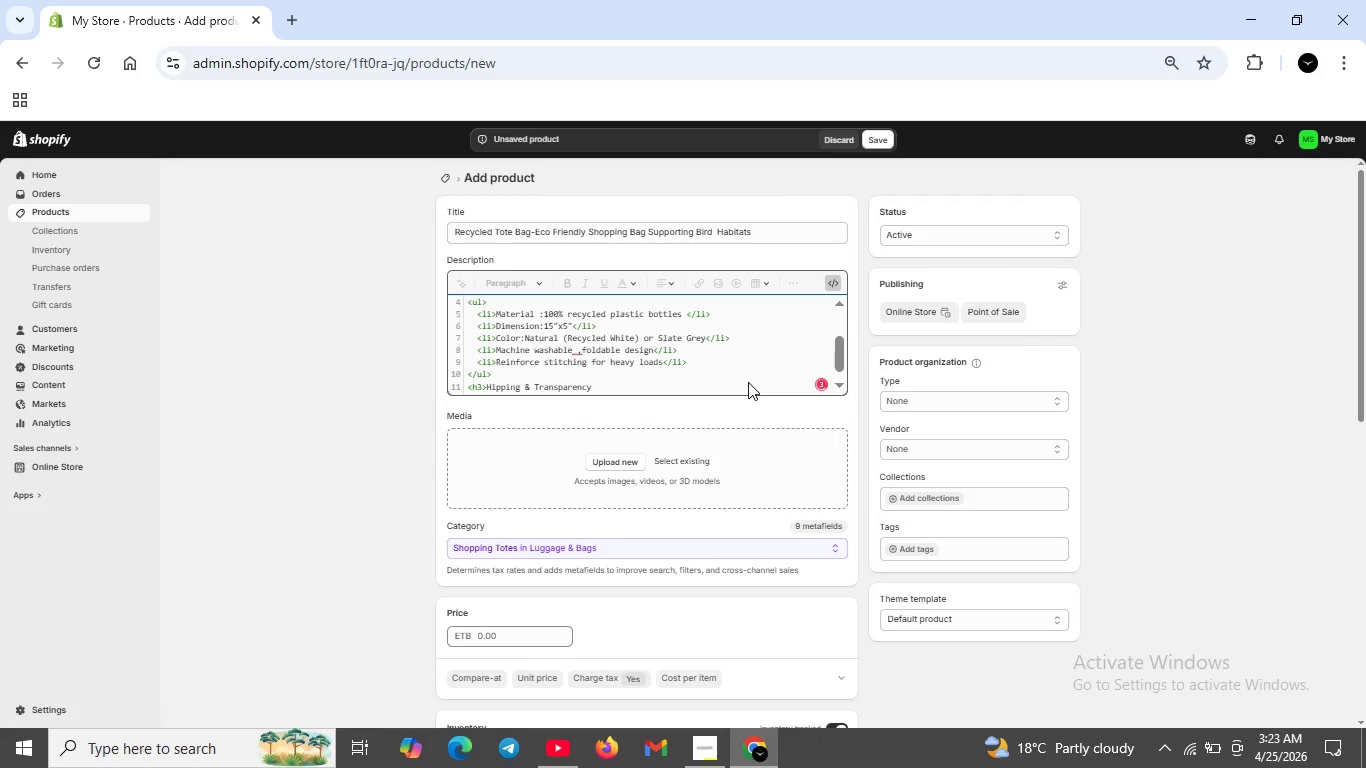 
wait(5.66)
 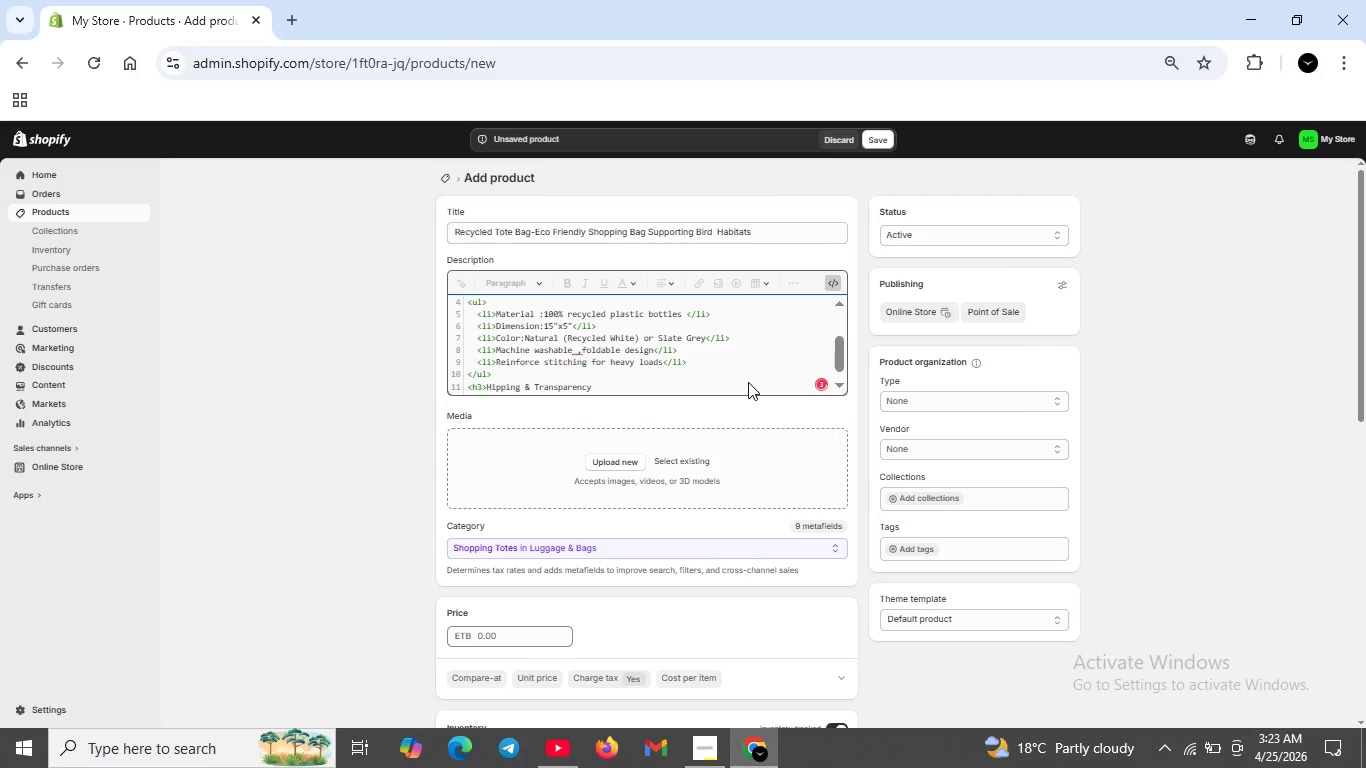 
type( </h3>)
 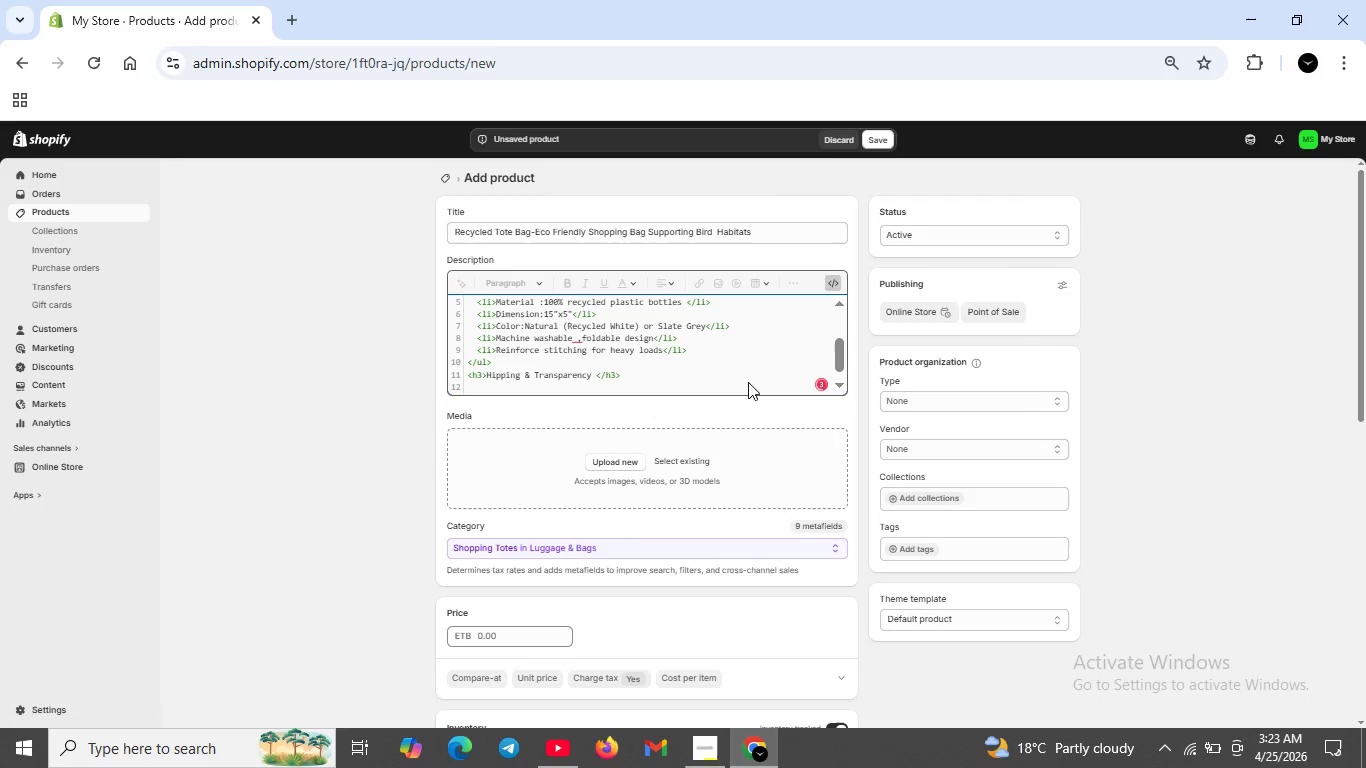 
 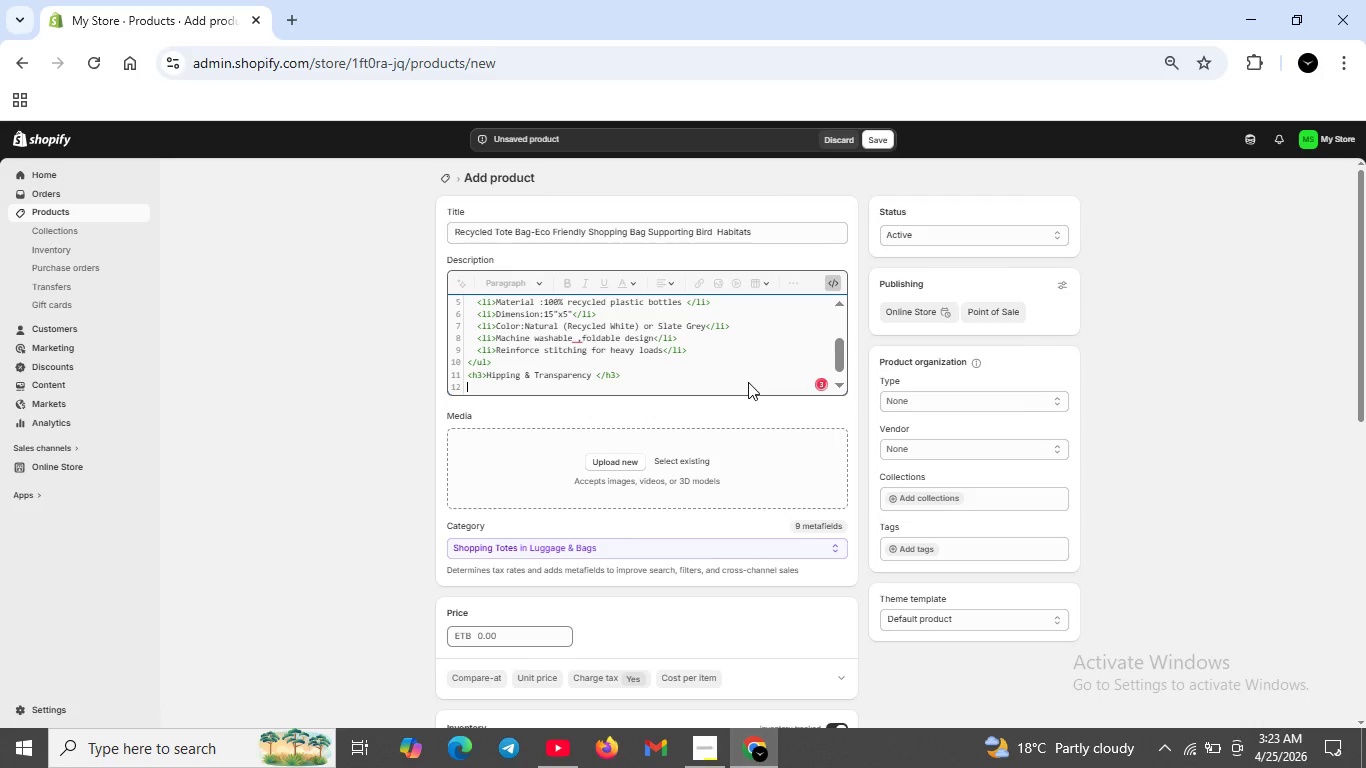 
key(Shift+Enter)
 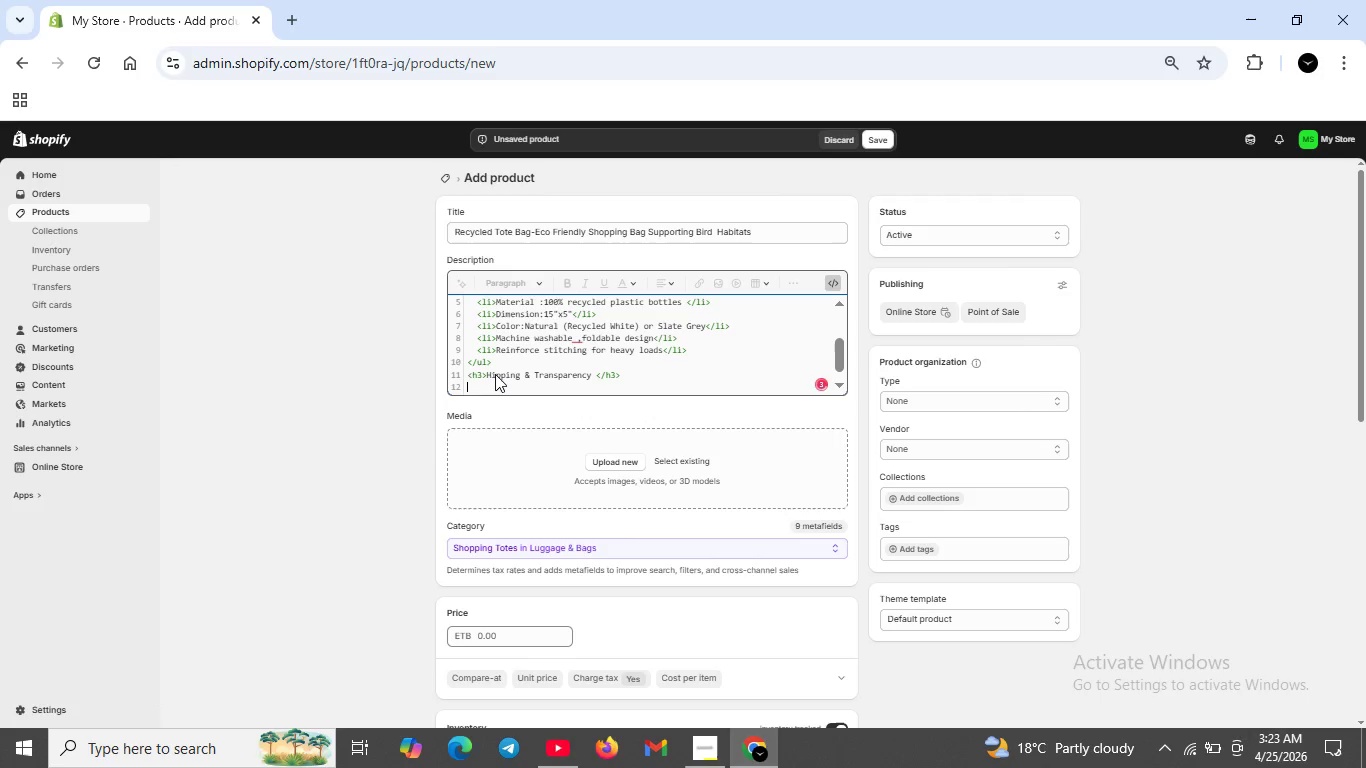 
left_click([495, 374])
 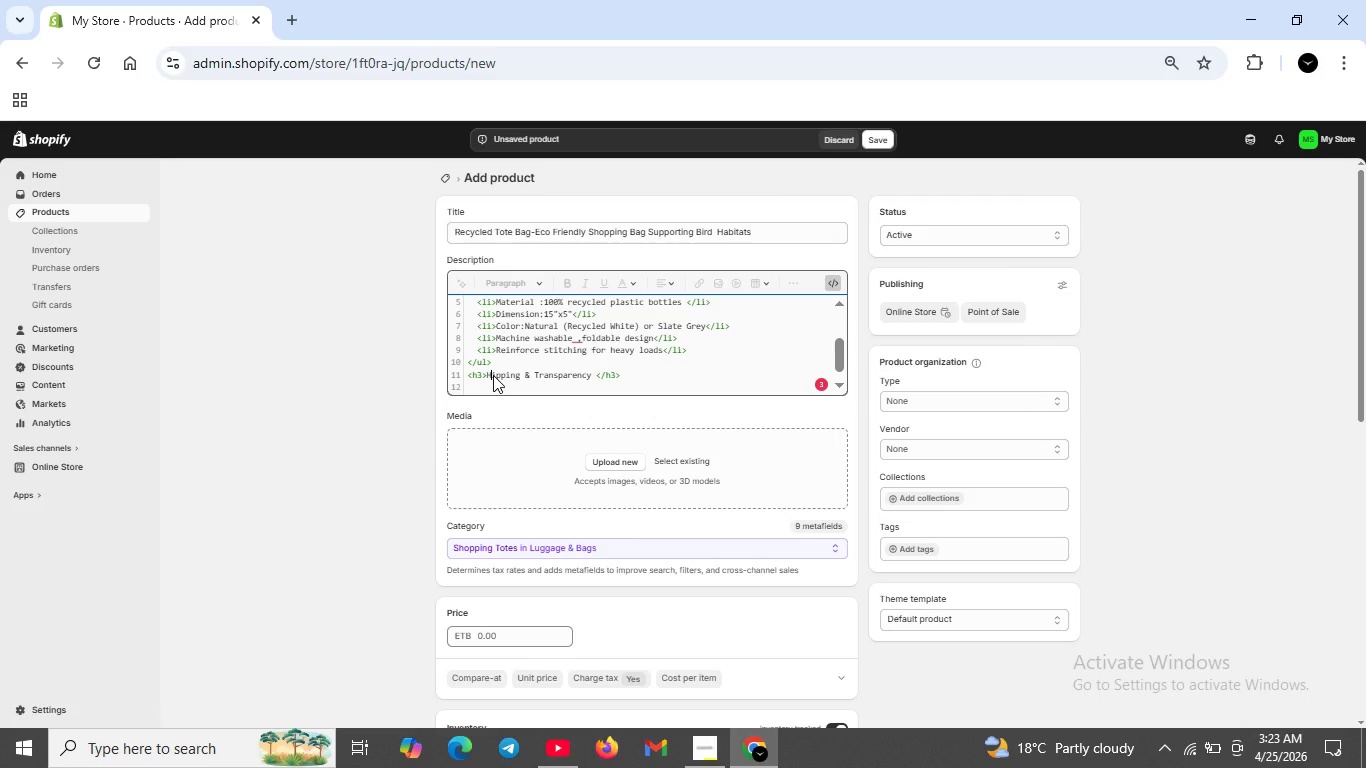 
key(ArrowLeft)
 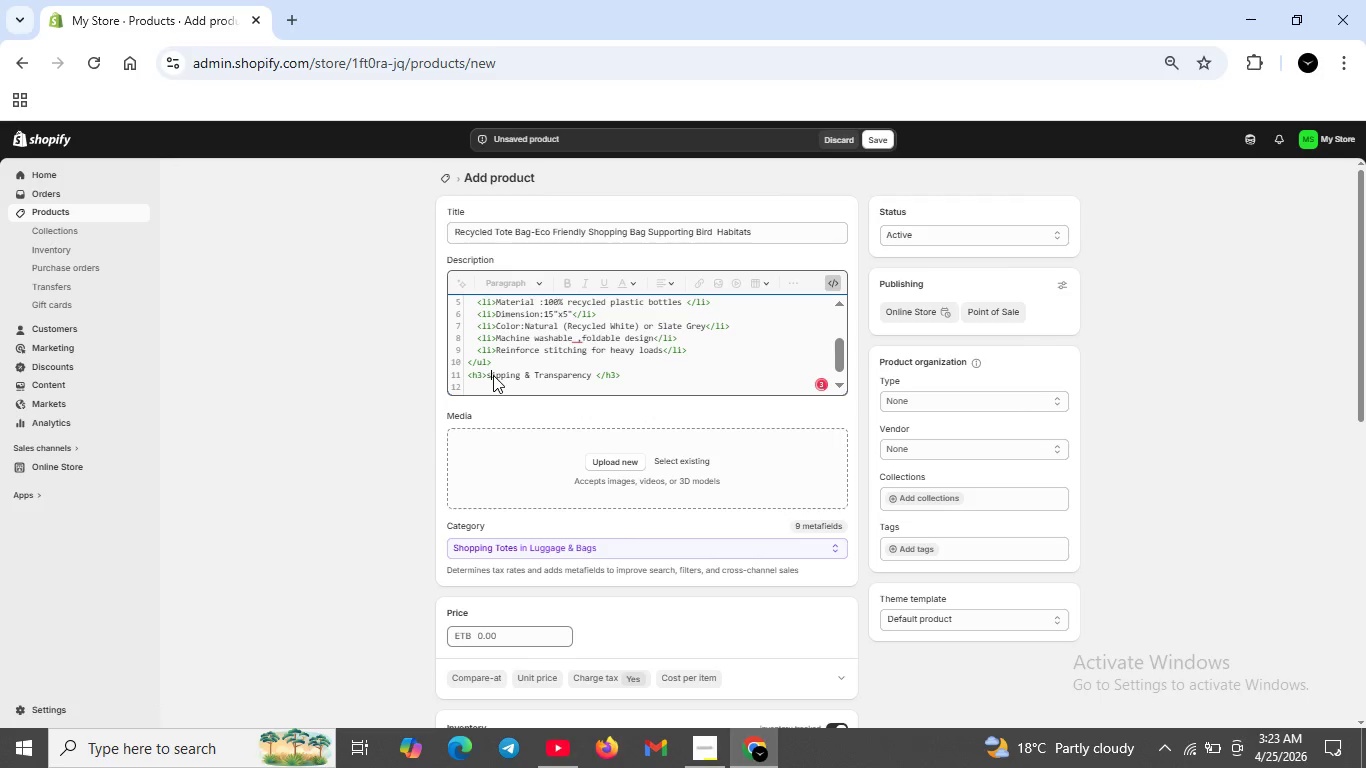 
key(Backspace)
type(sh)
key(Backspace)
key(Backspace)
type(Sh)
 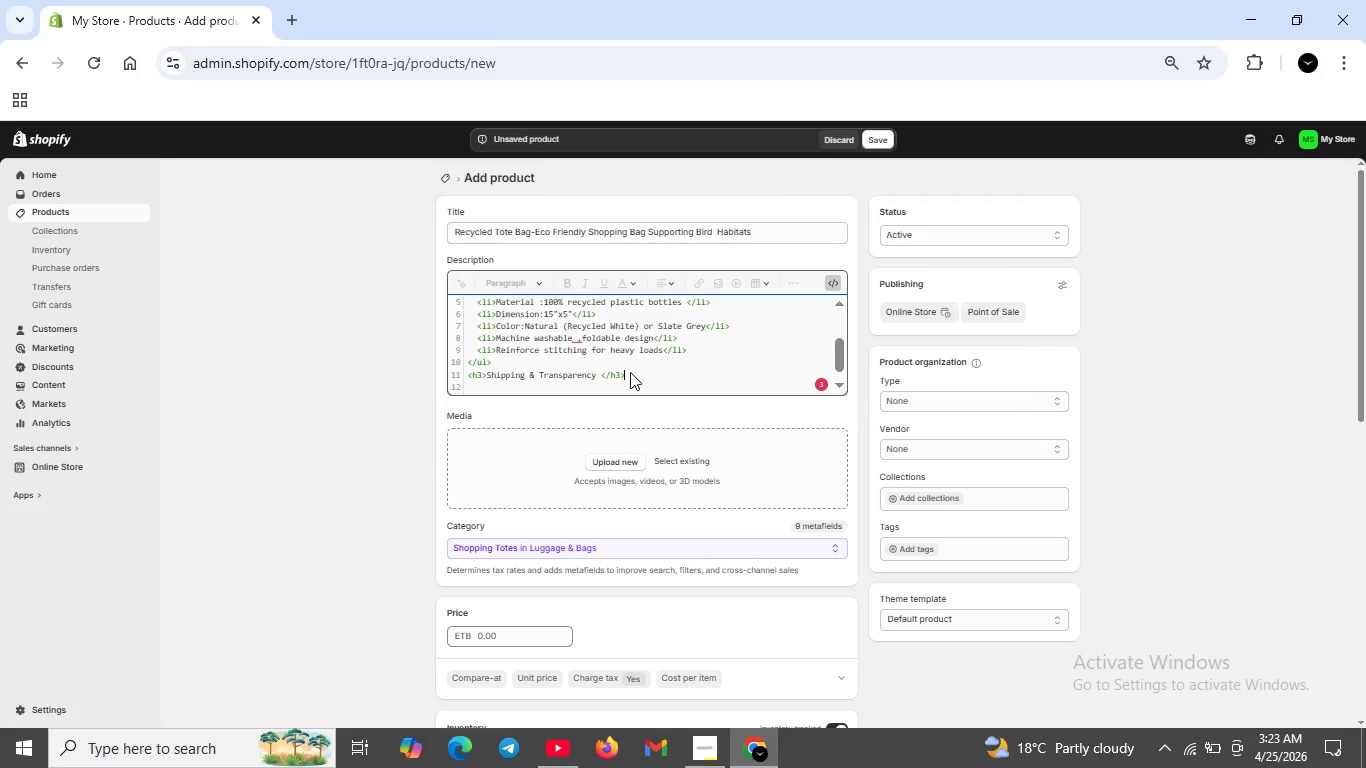 
left_click([630, 372])
 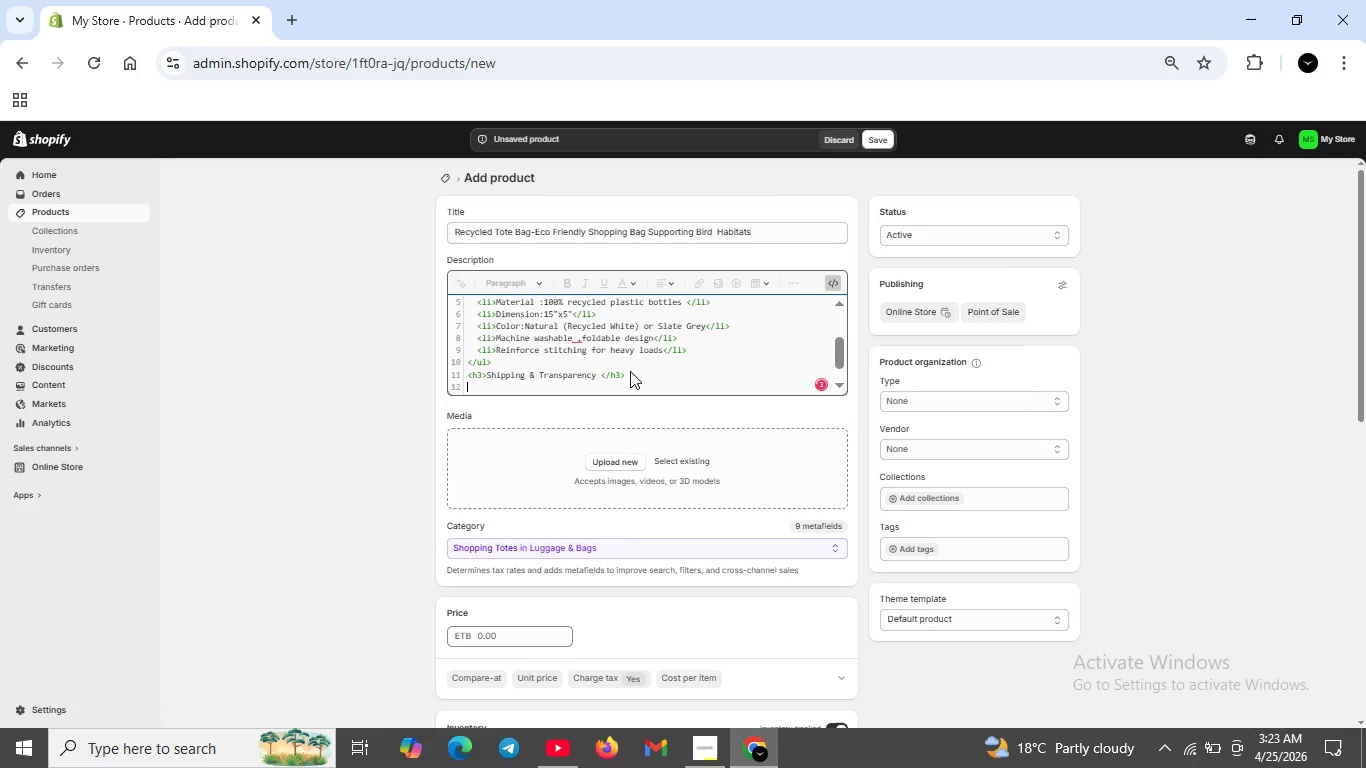 
key(Shift+ShiftRight)
 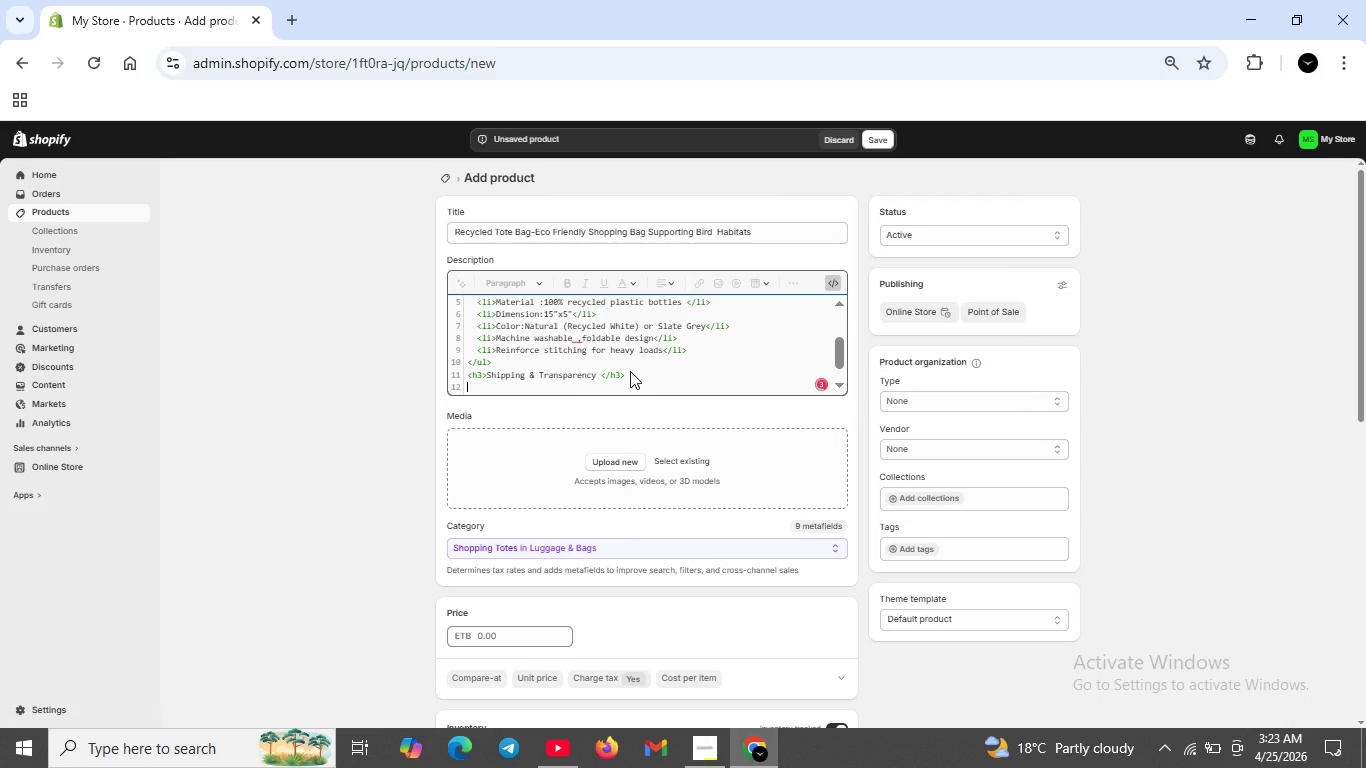 
key(Shift+Enter)
 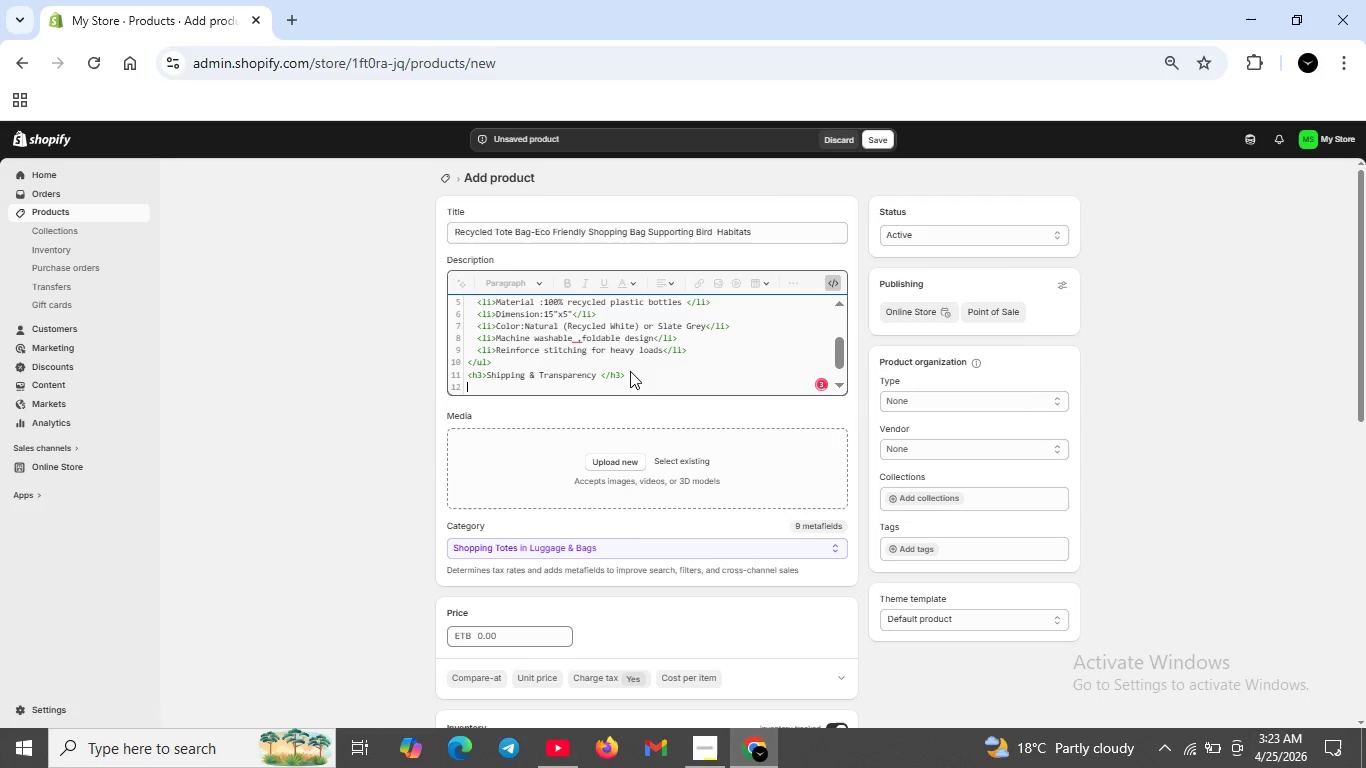 
type(<p><strong>Ships from </strong >)
key(Backspace)
key(Backspace)
type(>Our fullfiment )
 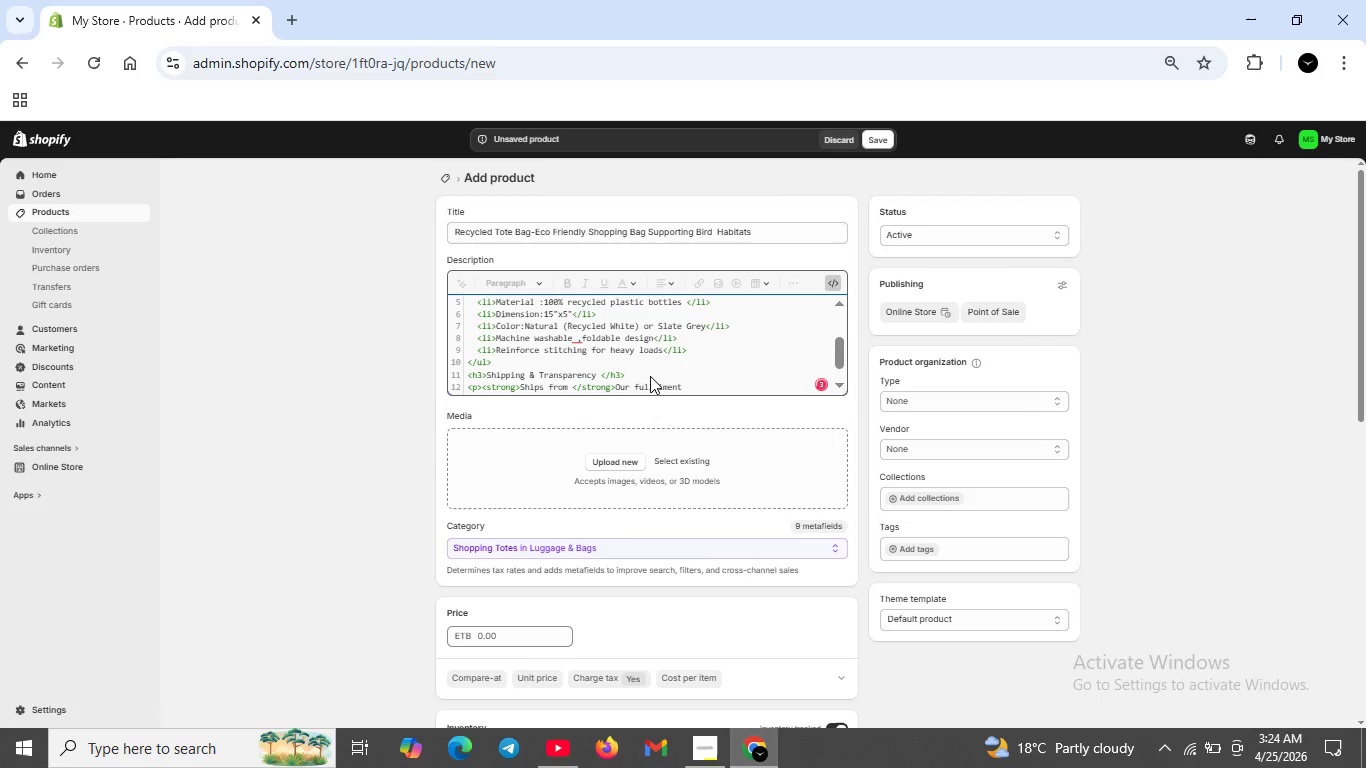 
key(ArrowLeft)
 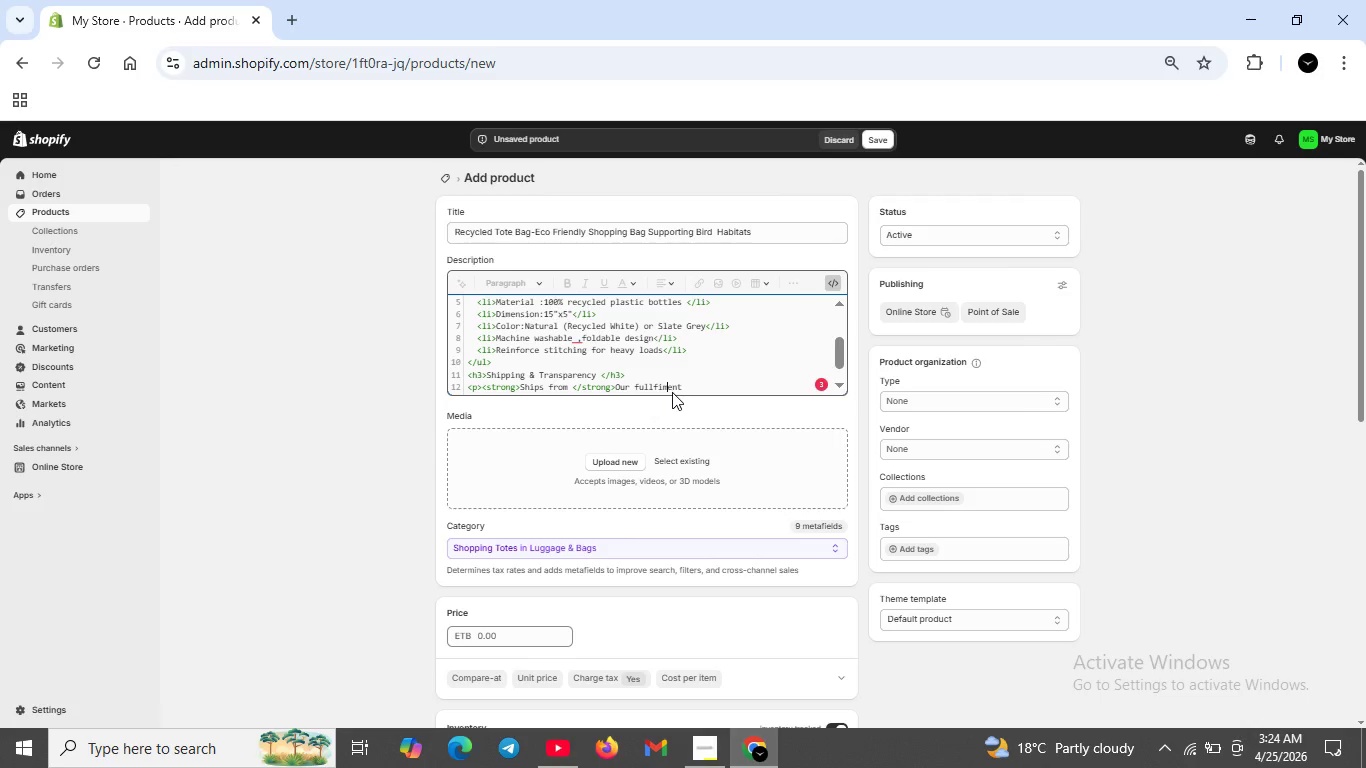 
key(ArrowLeft)
 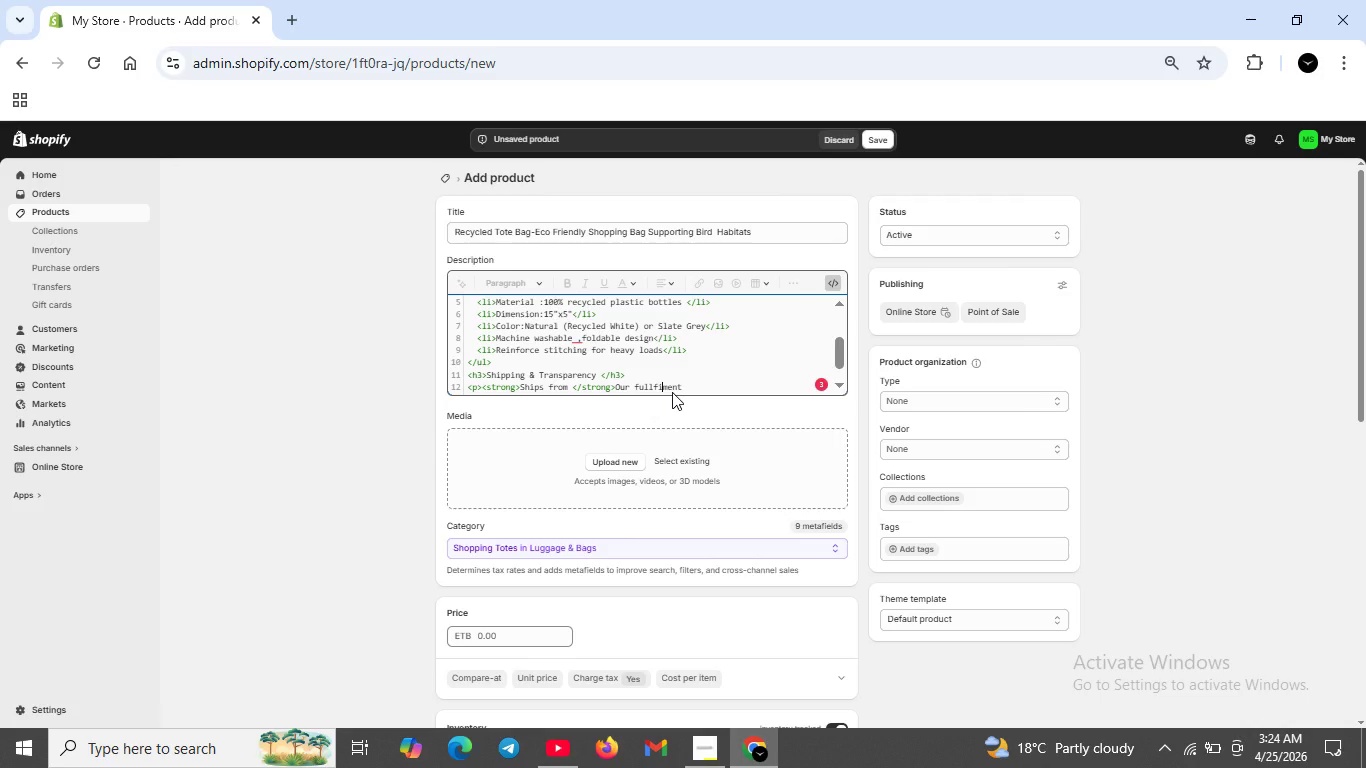 
key(ArrowLeft)
 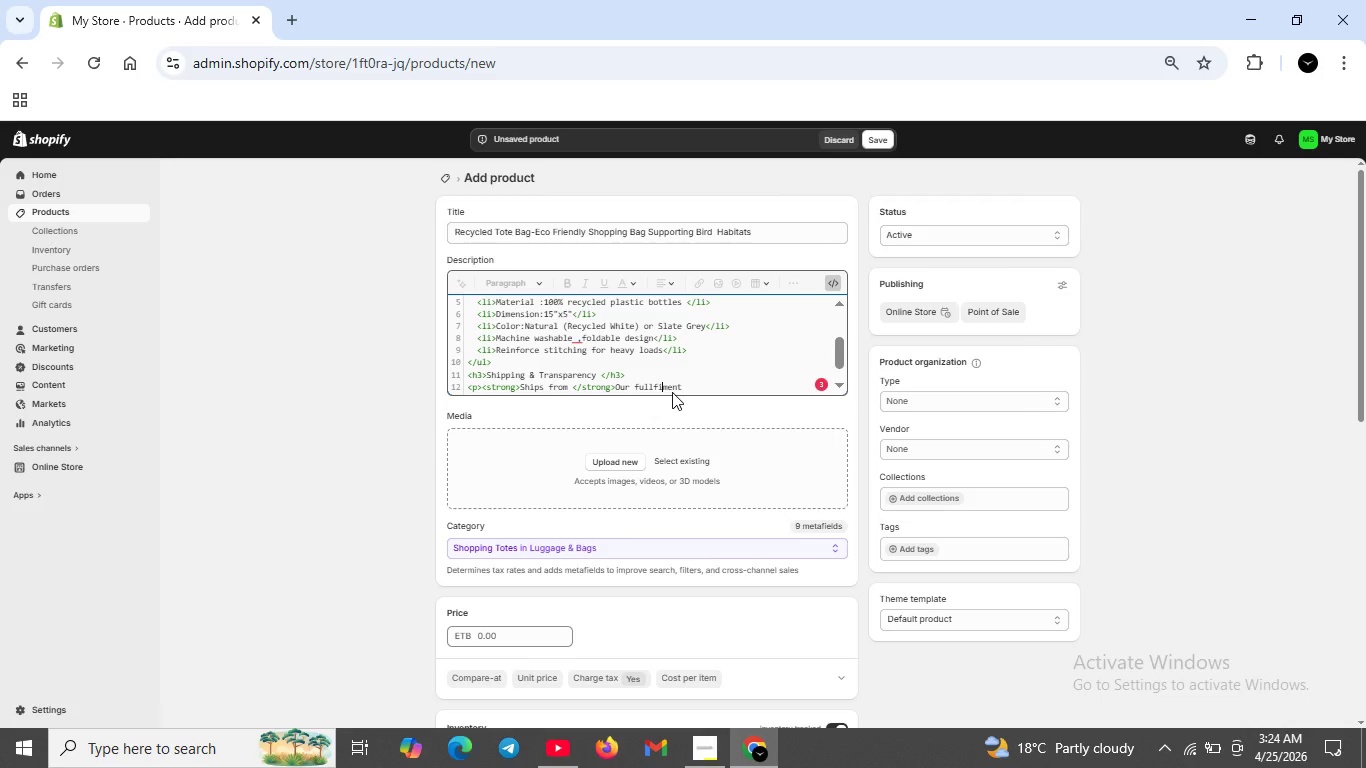 
key(ArrowLeft)
 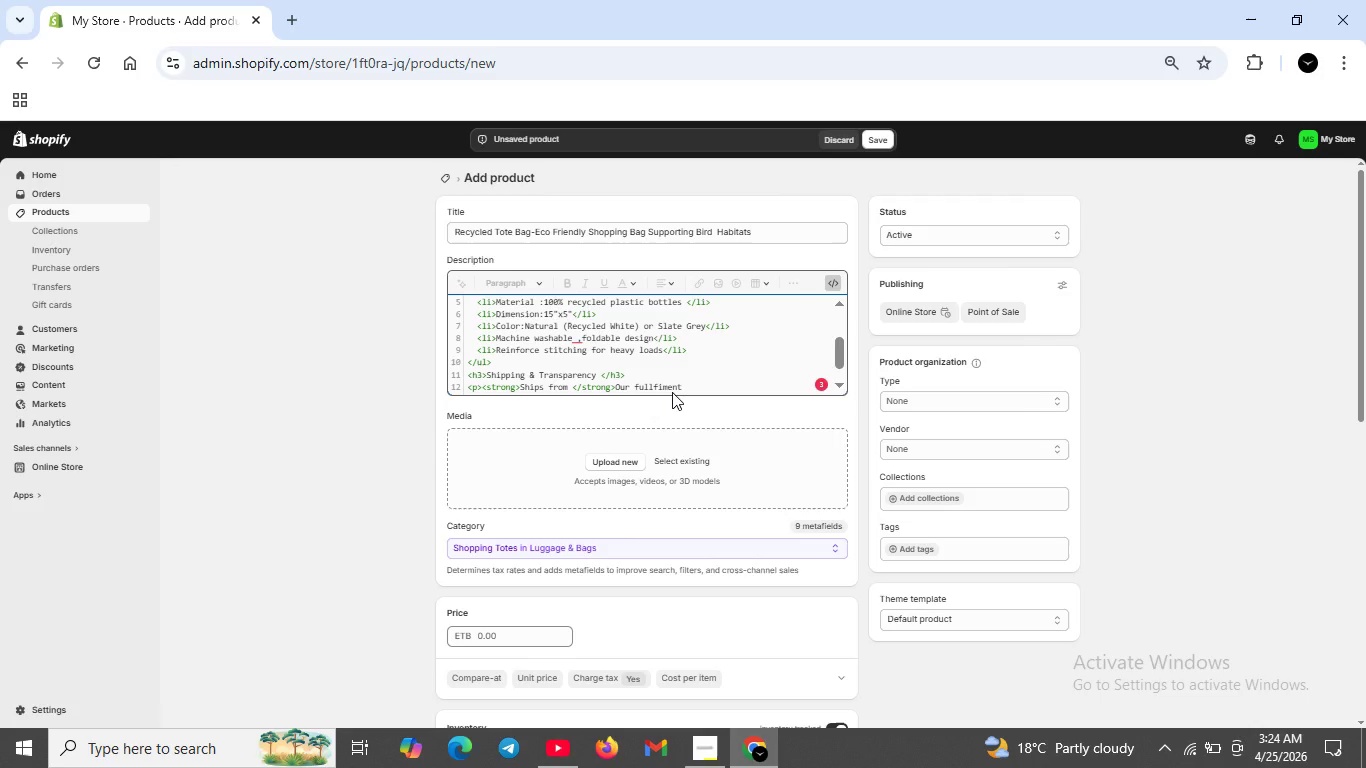 
key(ArrowLeft)
 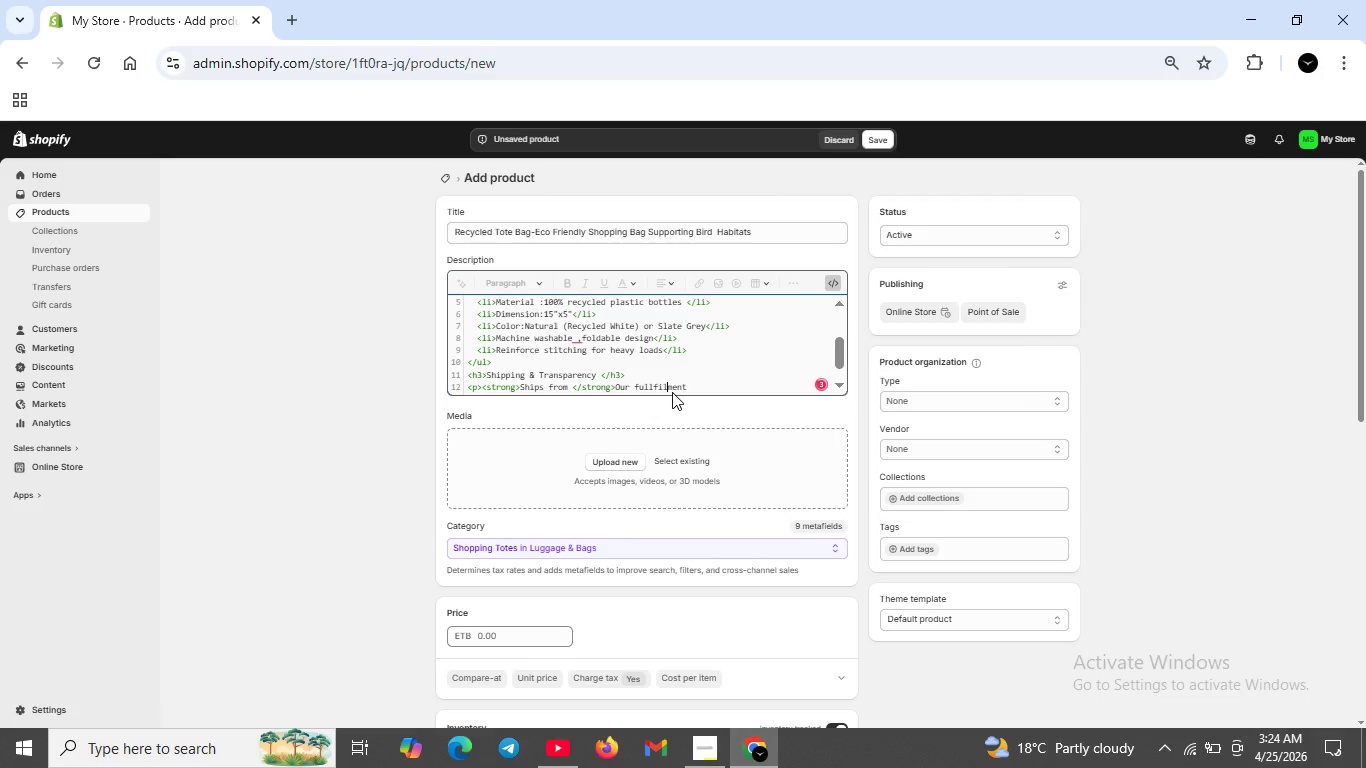 
key(L)
 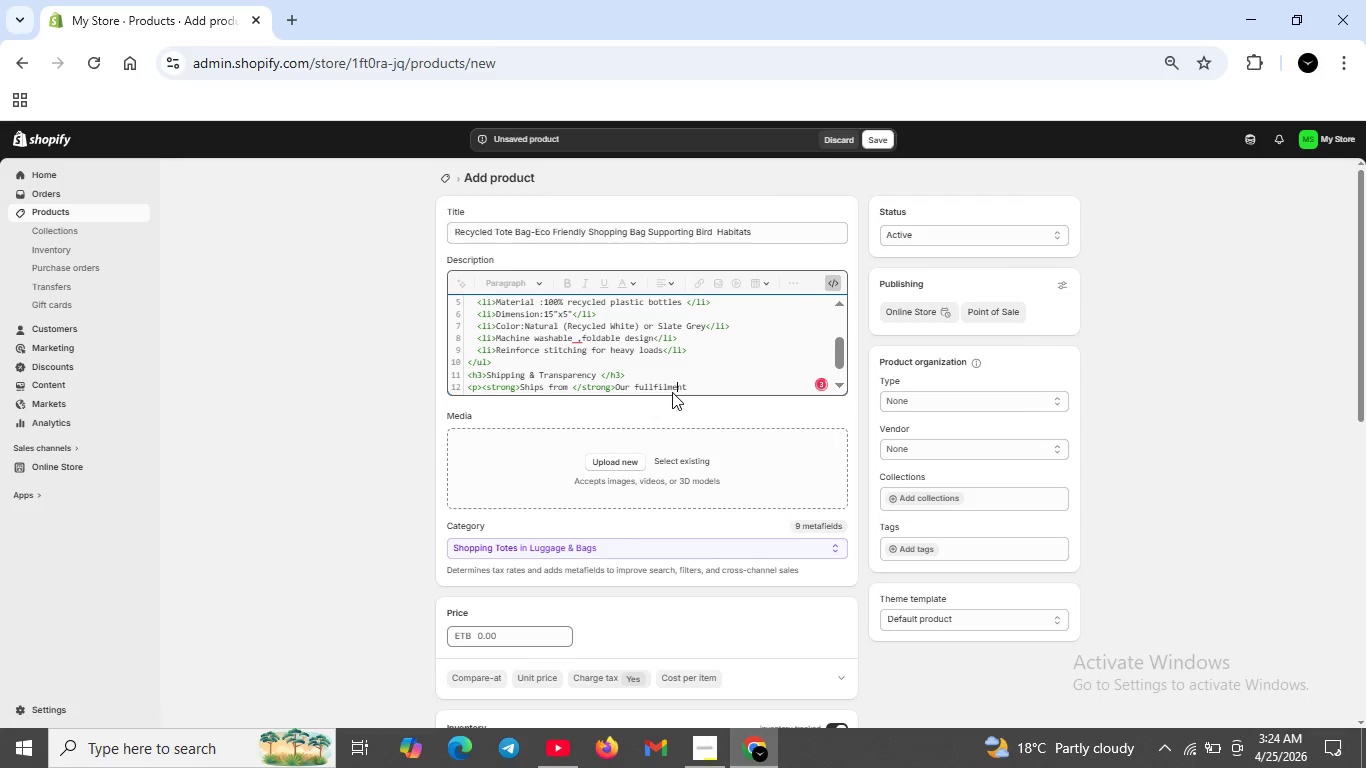 
key(ArrowRight)
 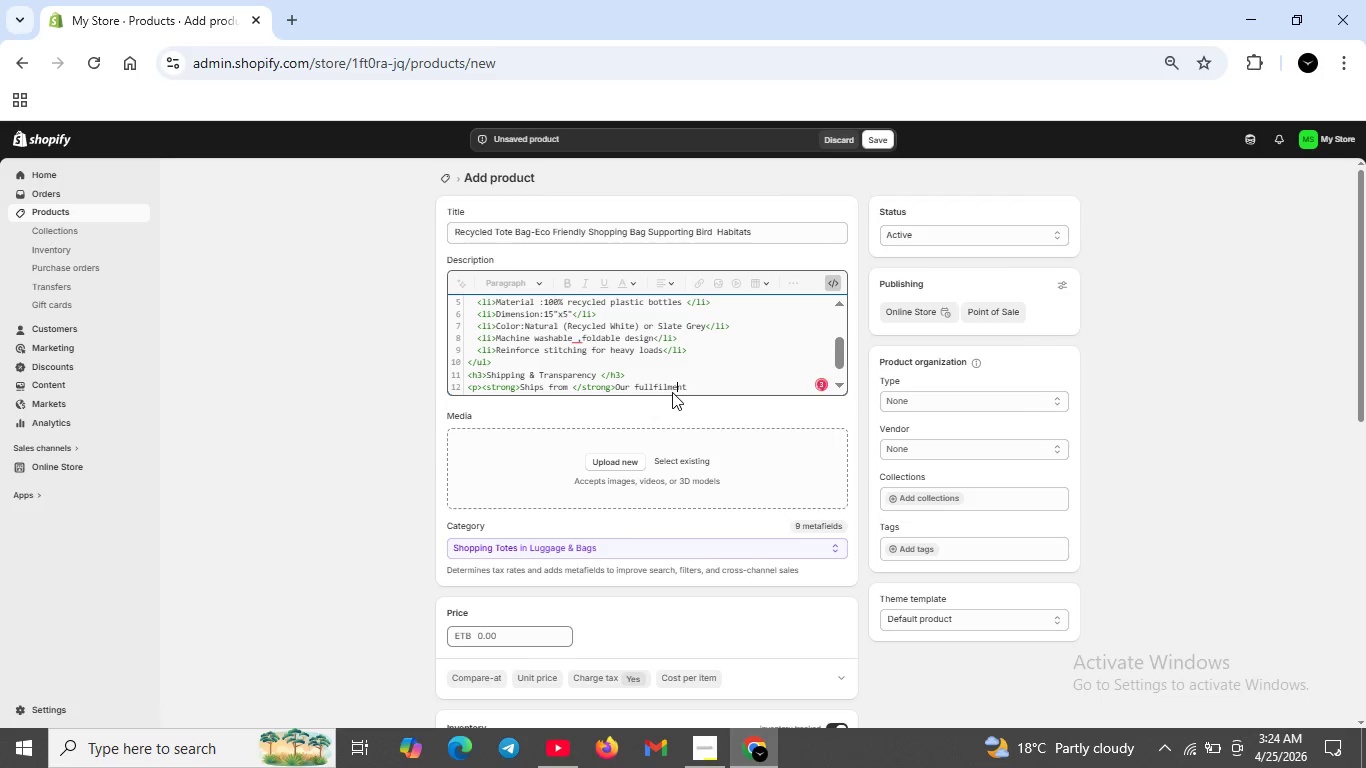 
hold_key(key=ArrowRight, duration=0.42)
 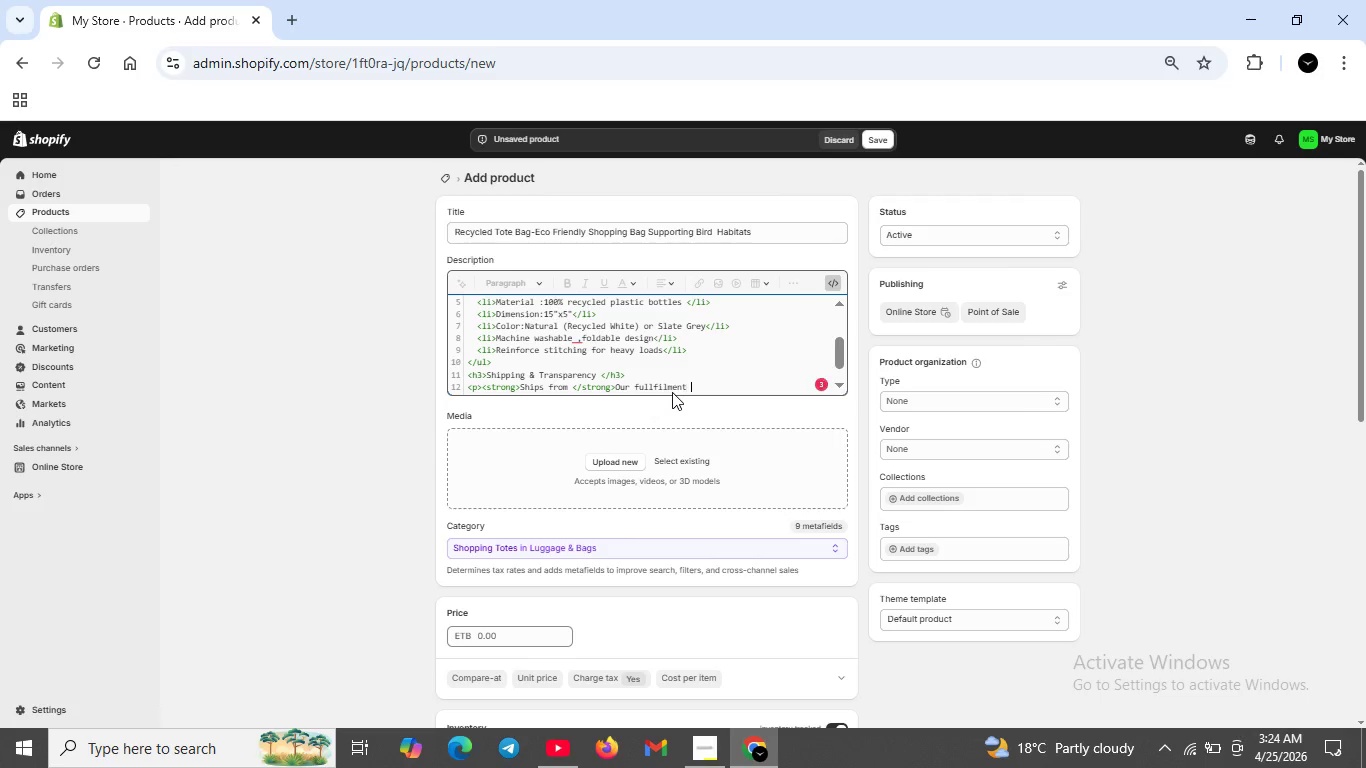 
key(ArrowRight)
 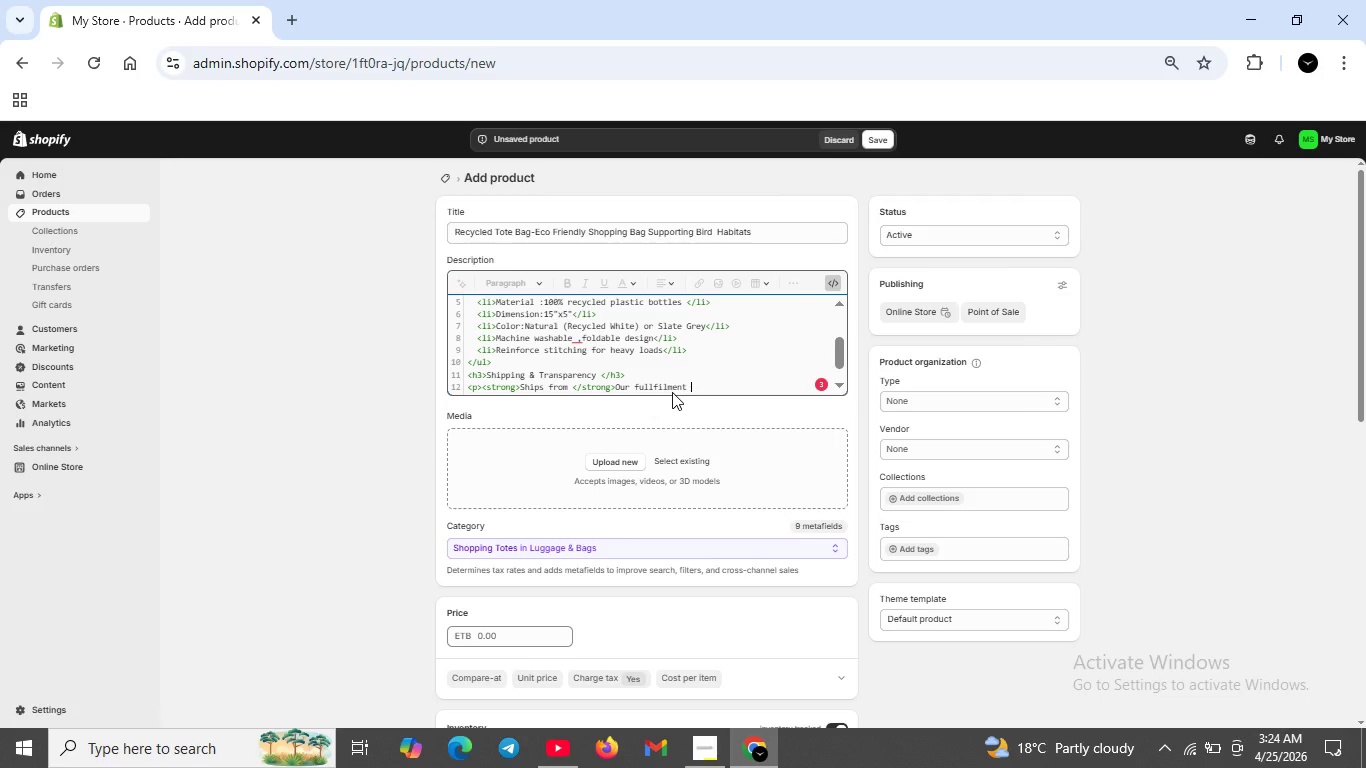 
key(ArrowRight)
 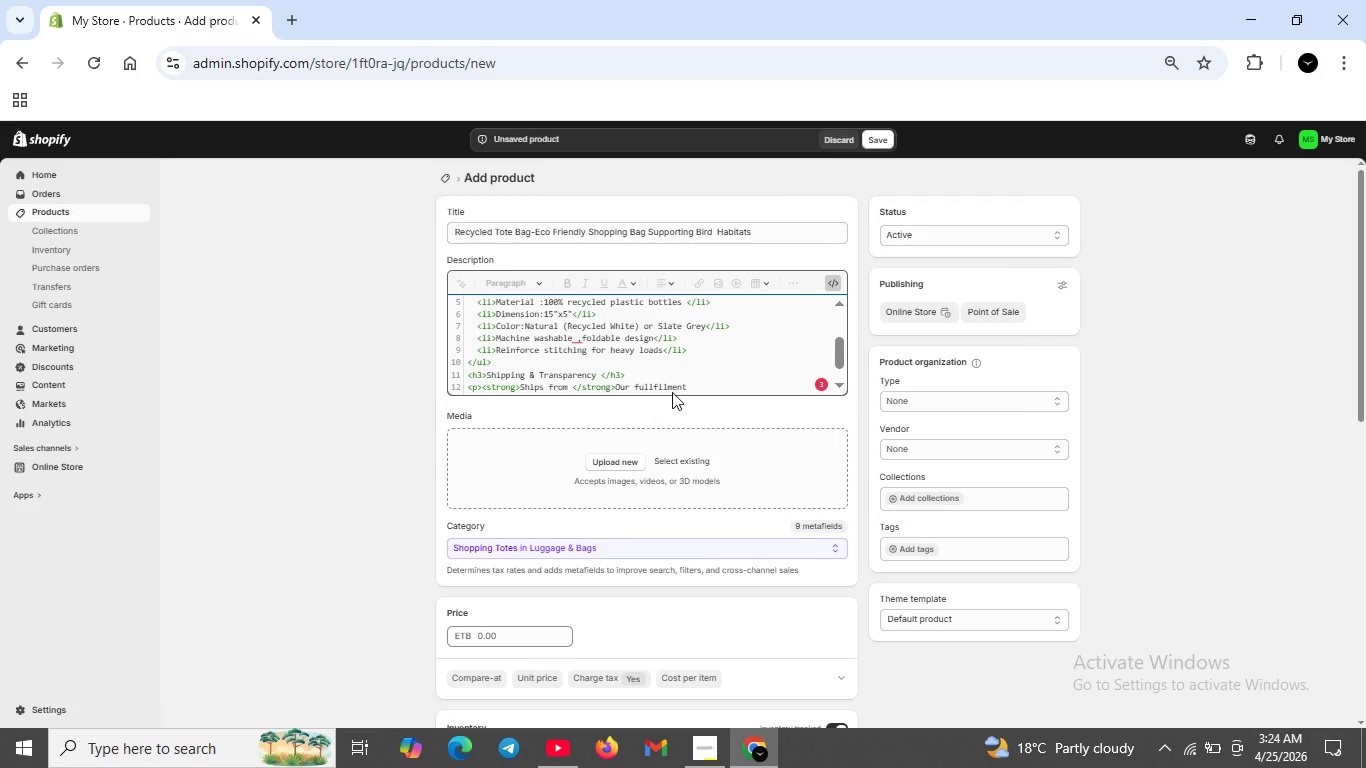 
key(ArrowRight)
 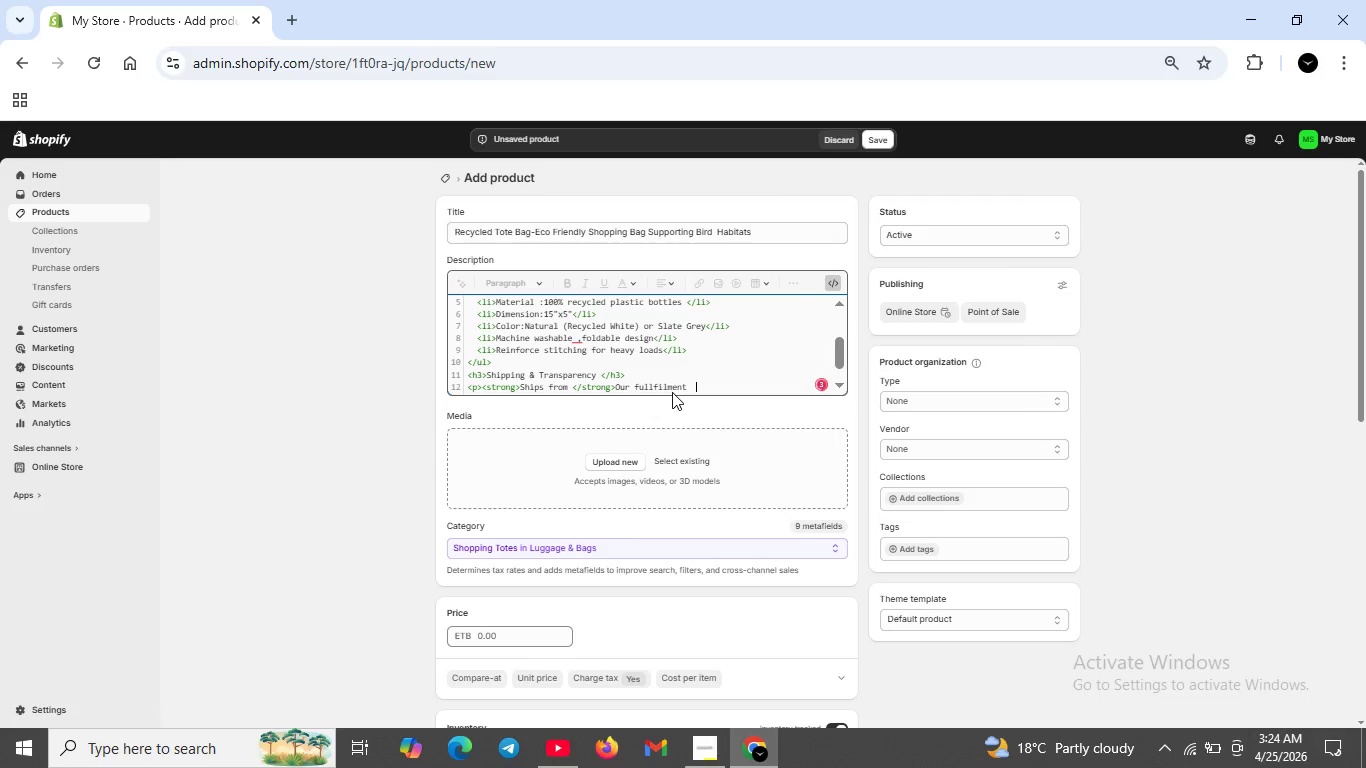 
type( cenetr )
key(Backspace)
key(Backspace)
key(Backspace)
key(Backspace)
key(Backspace)
type(nter in Portland oregon)
 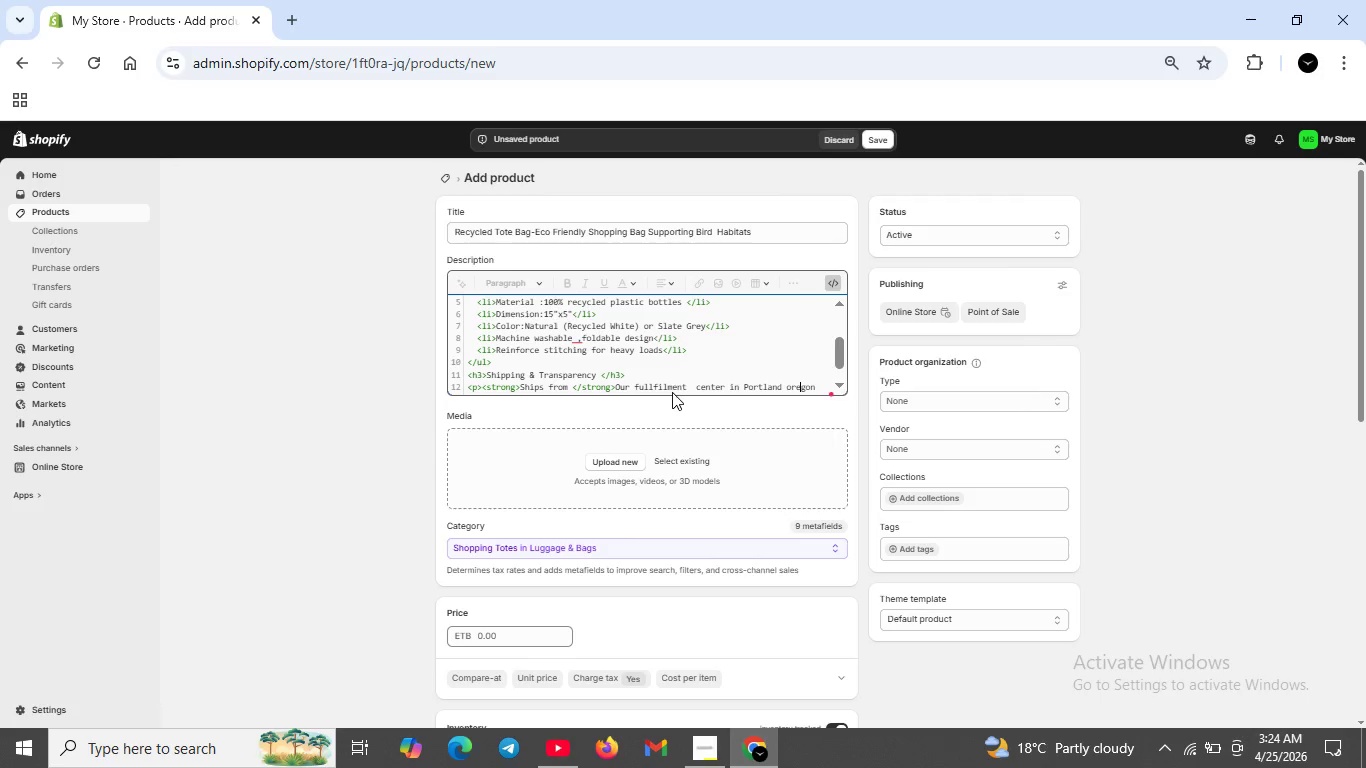 
key(ArrowLeft)
 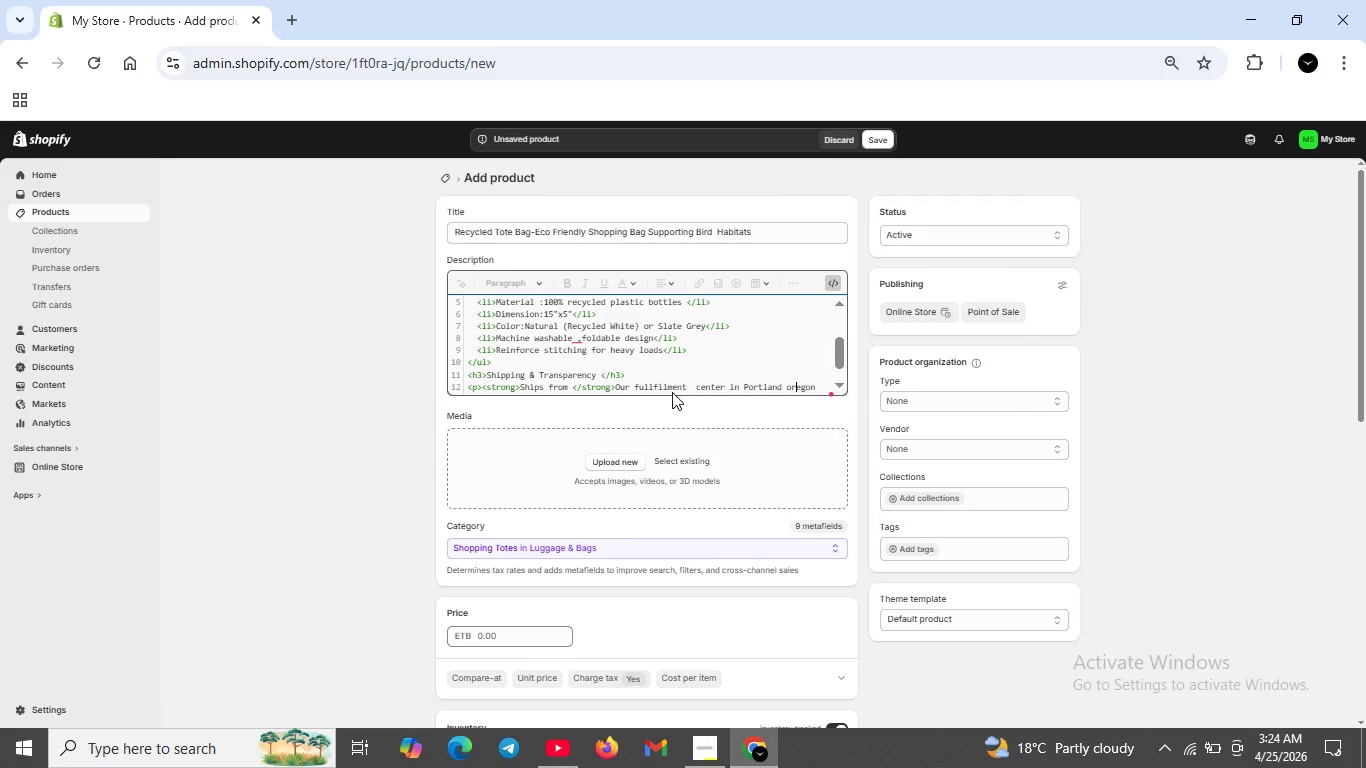 
key(ArrowLeft)
 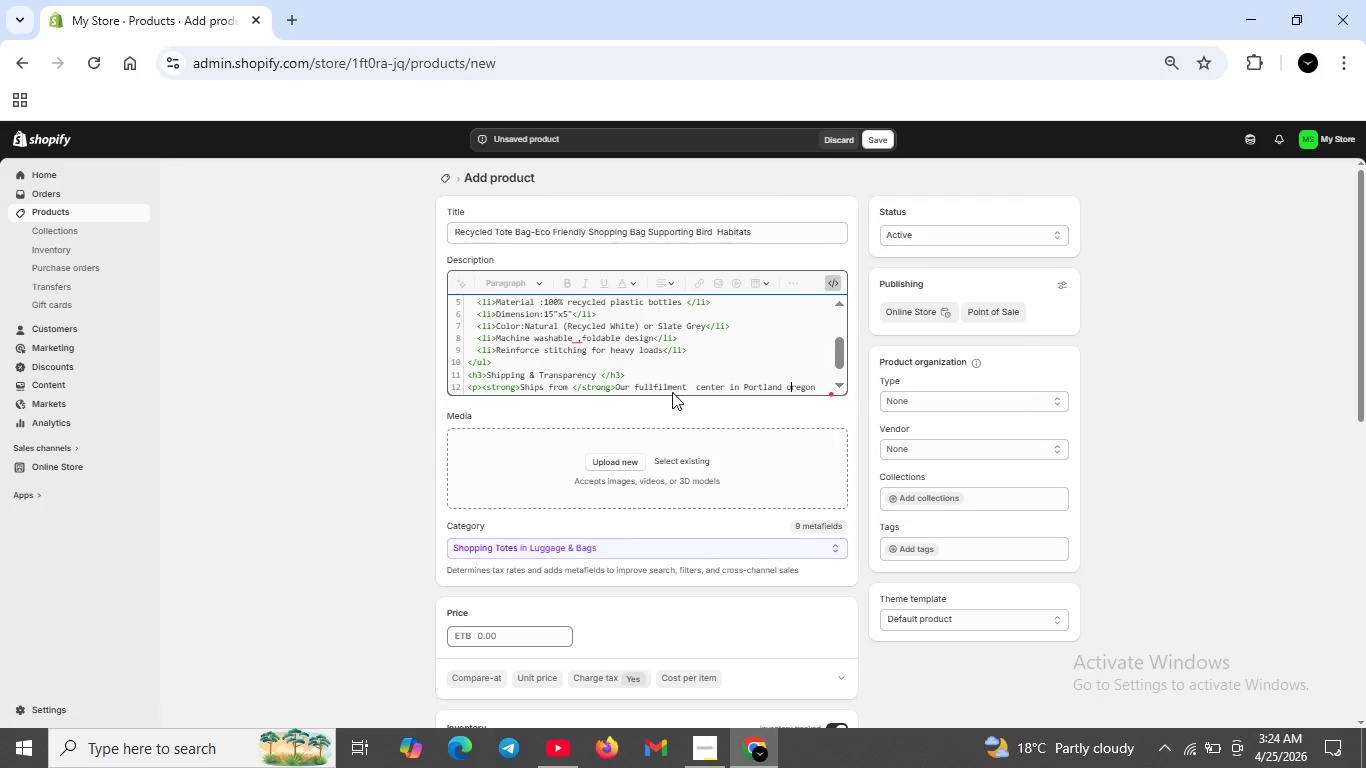 
key(ArrowLeft)
 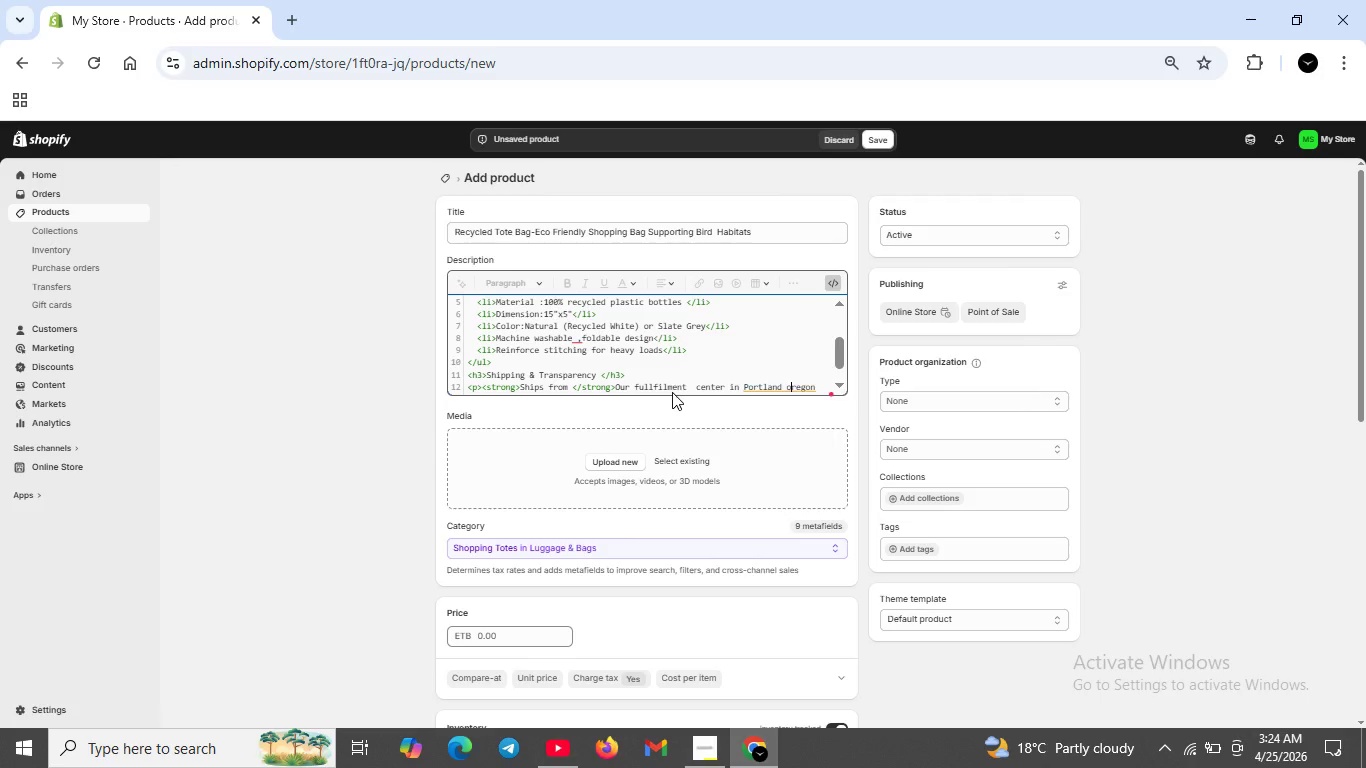 
key(ArrowLeft)
 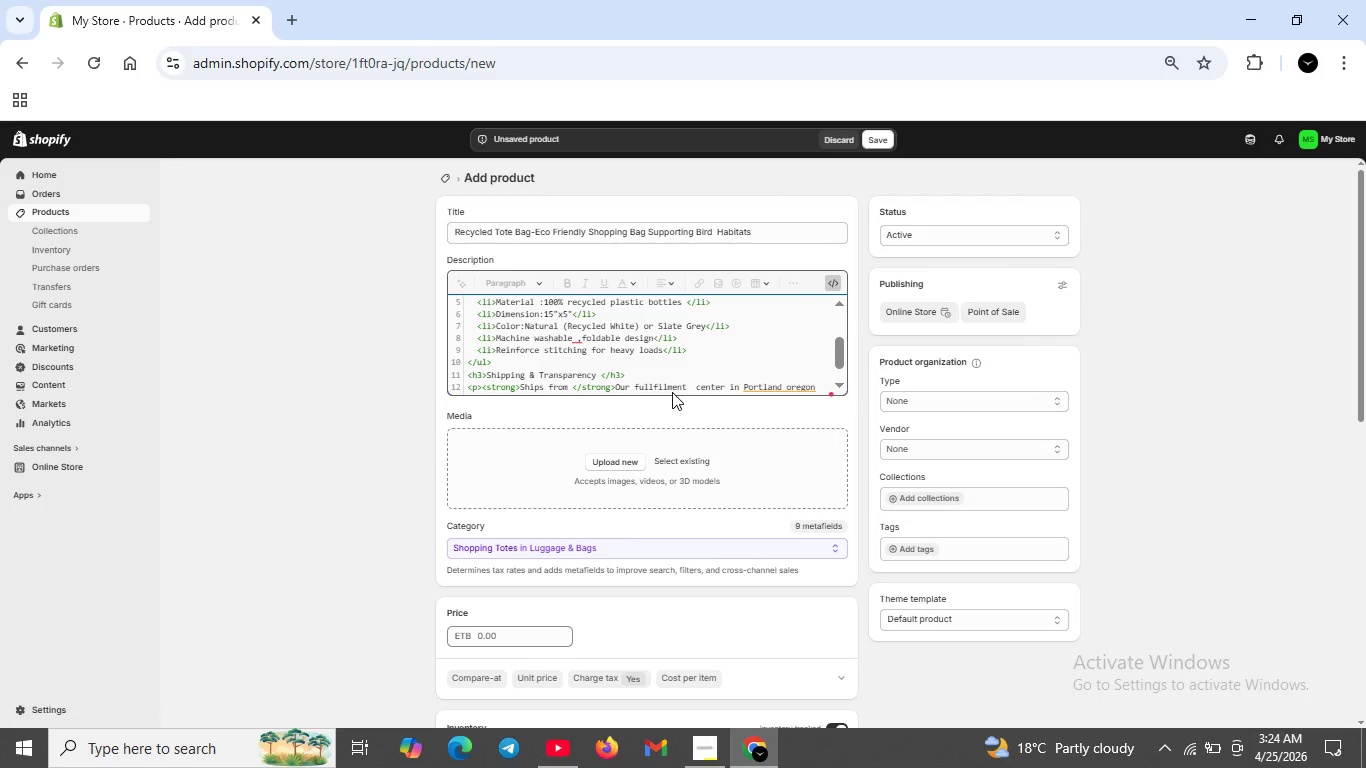 
key(ArrowLeft)
 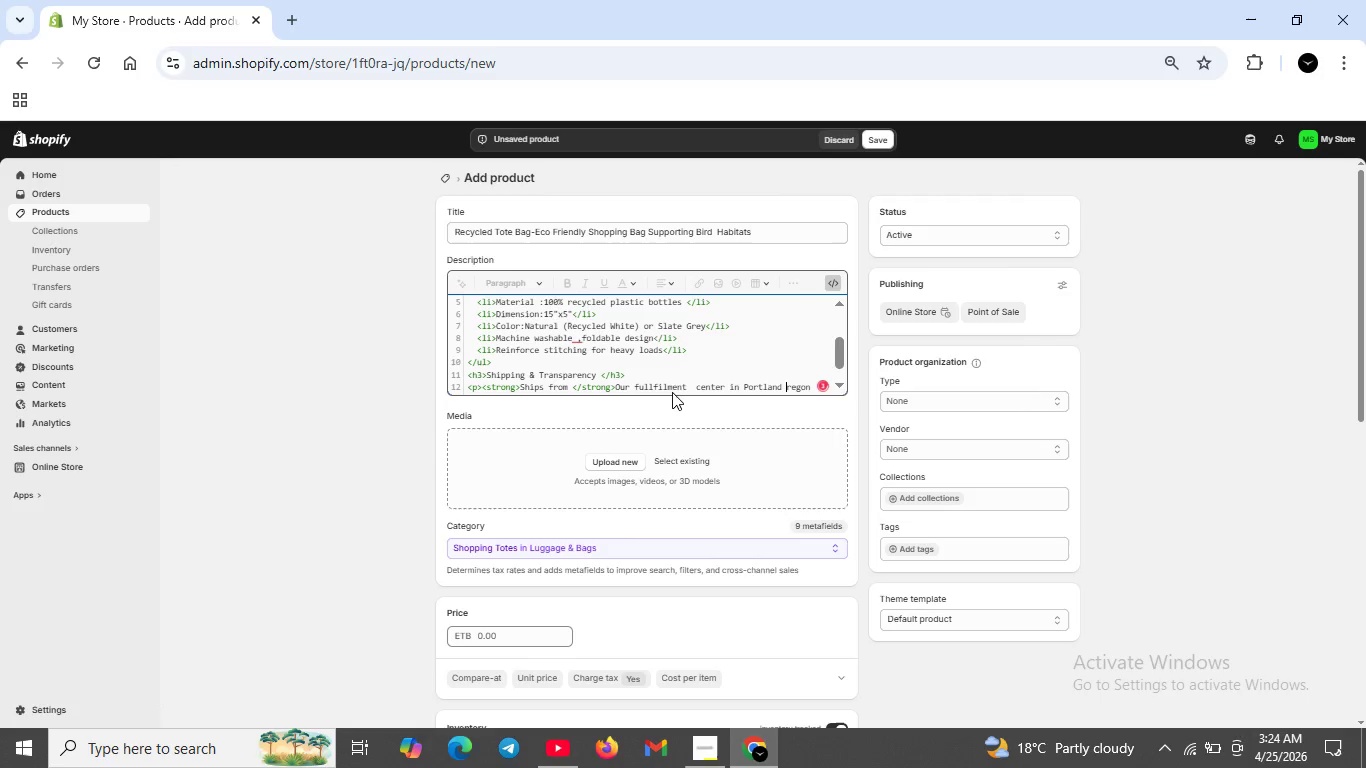 
key(Backspace)
 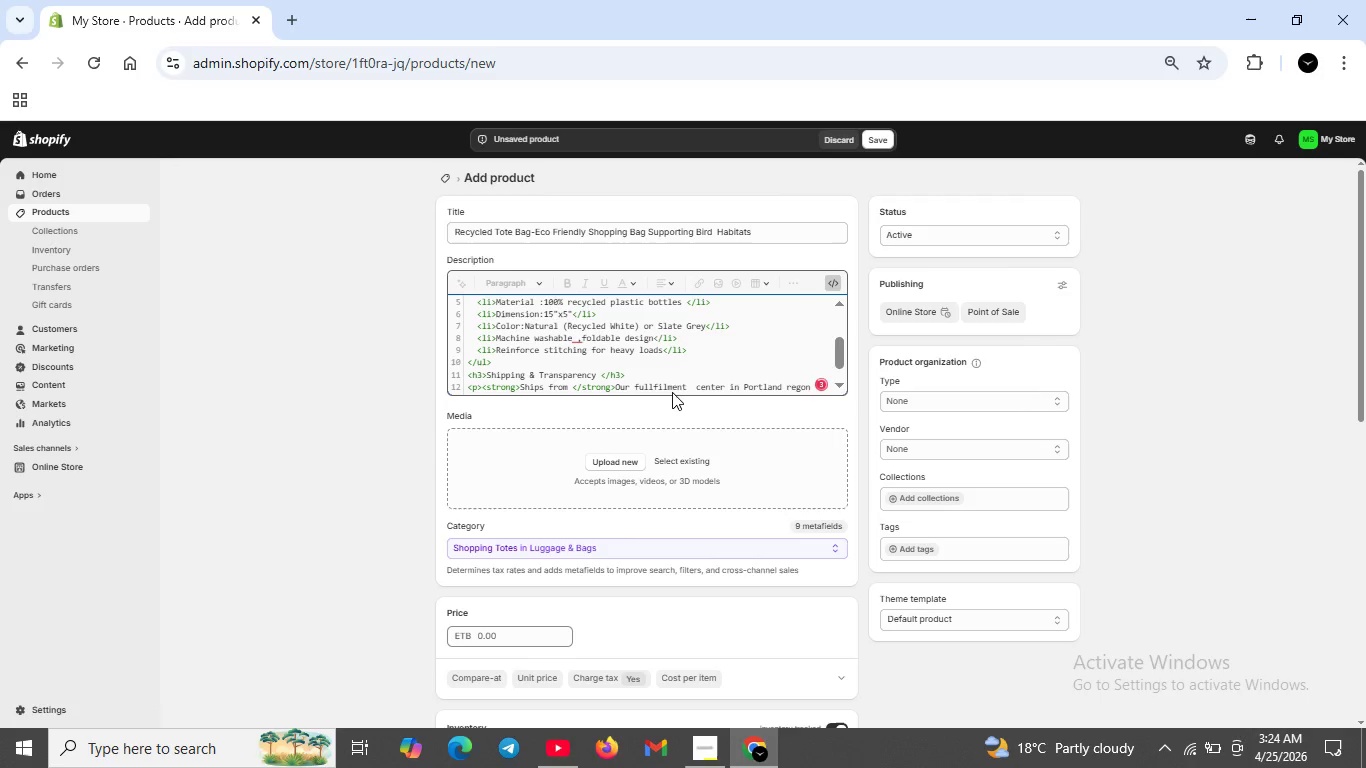 
key(CapsLock)
 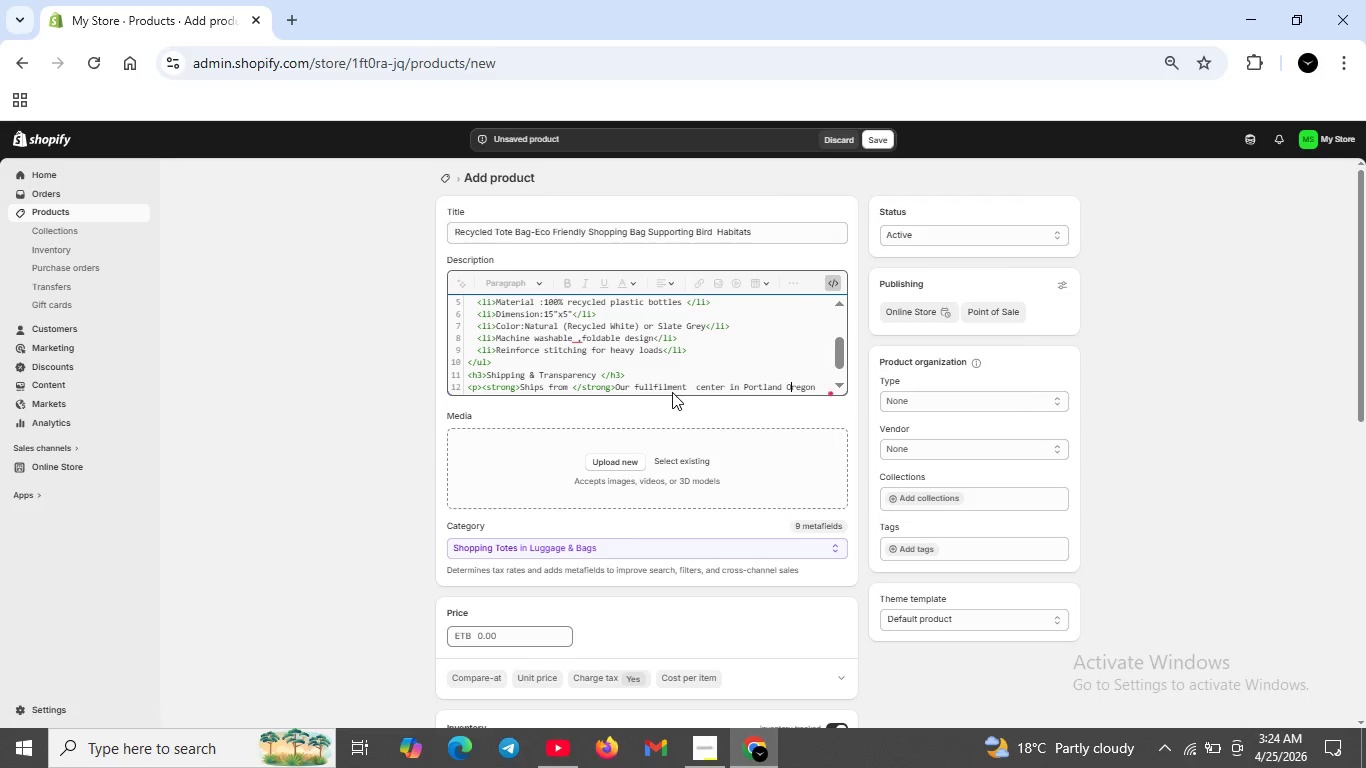 
key(O)
 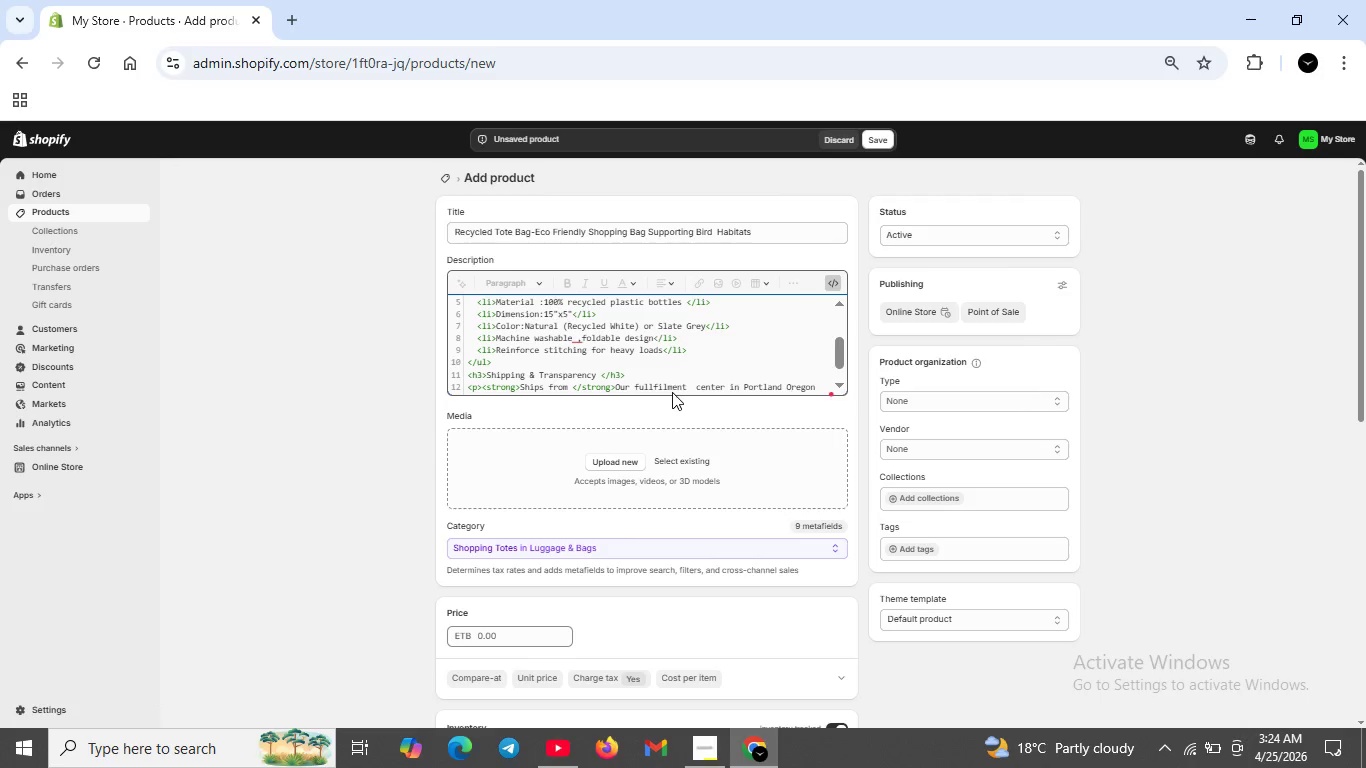 
key(CapsLock)
 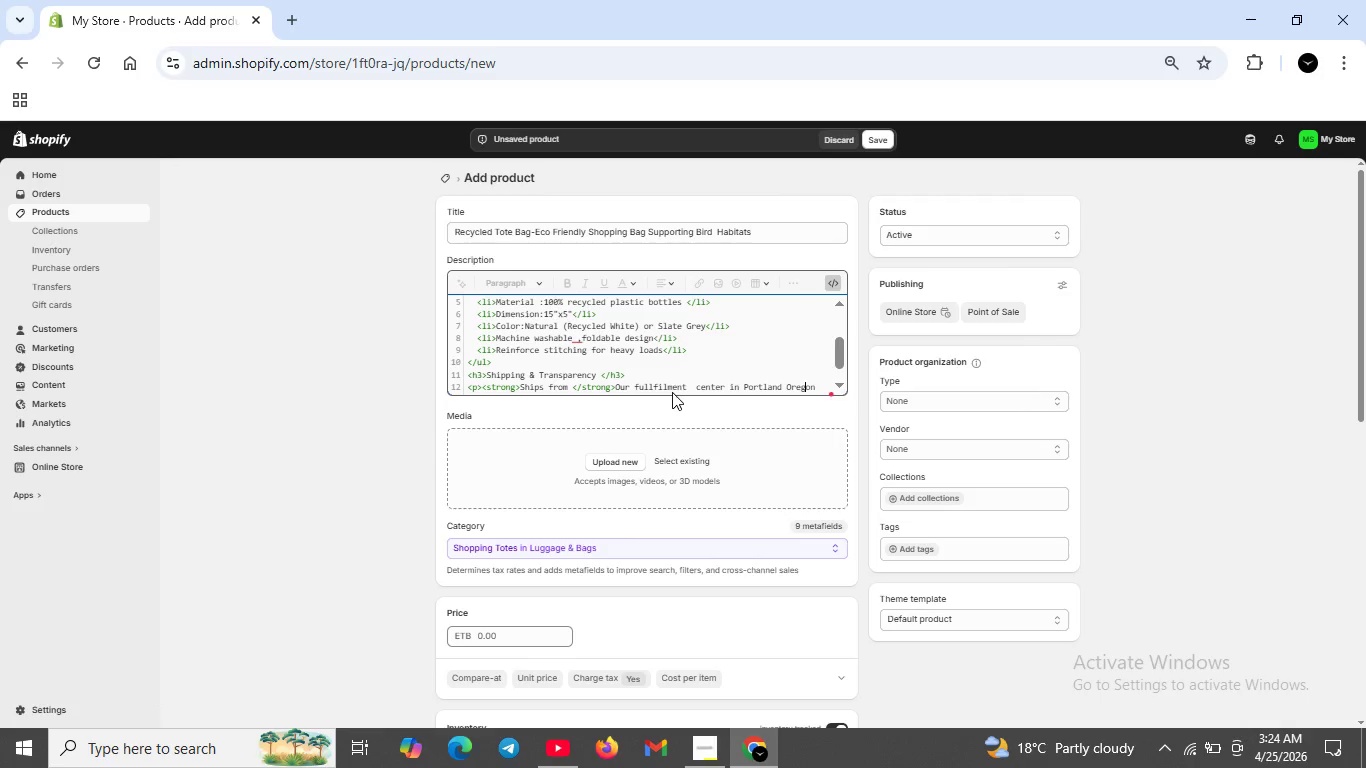 
key(ArrowRight)
 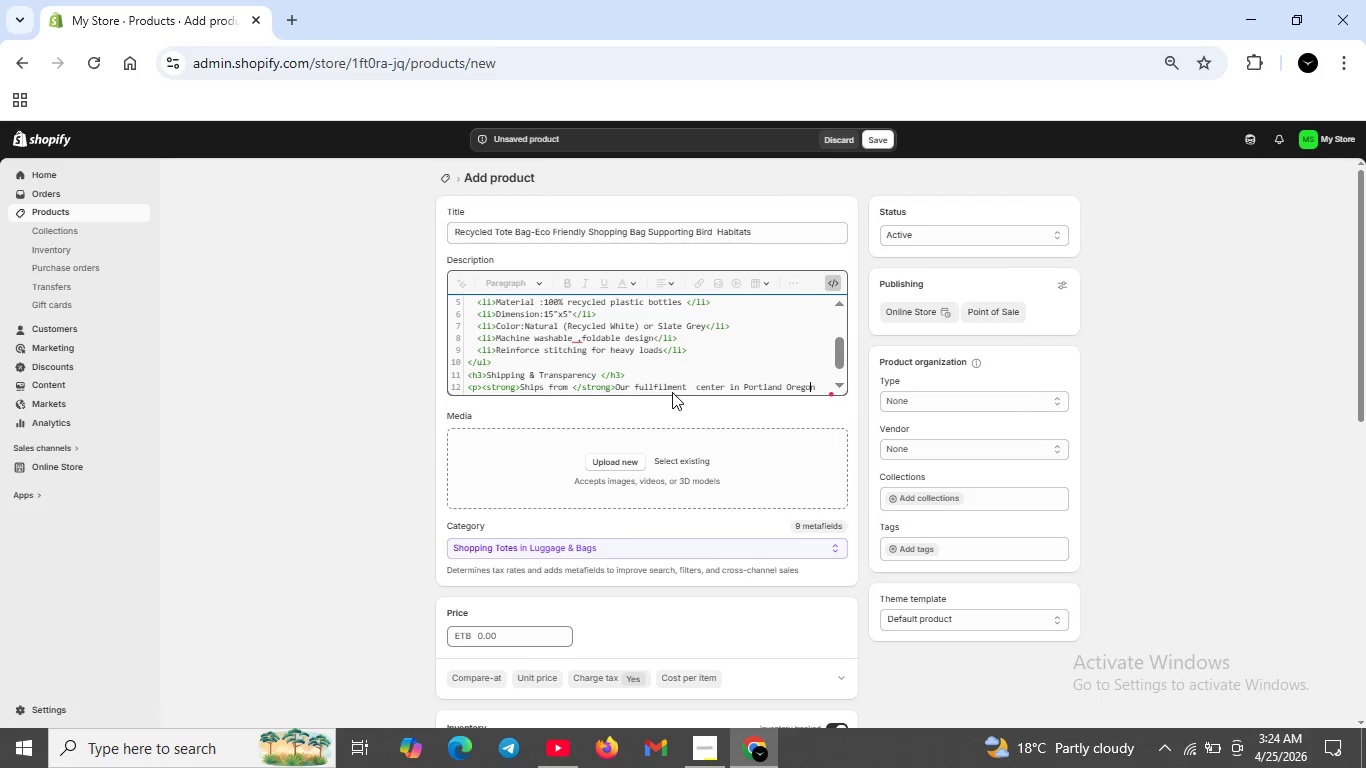 
key(ArrowRight)
 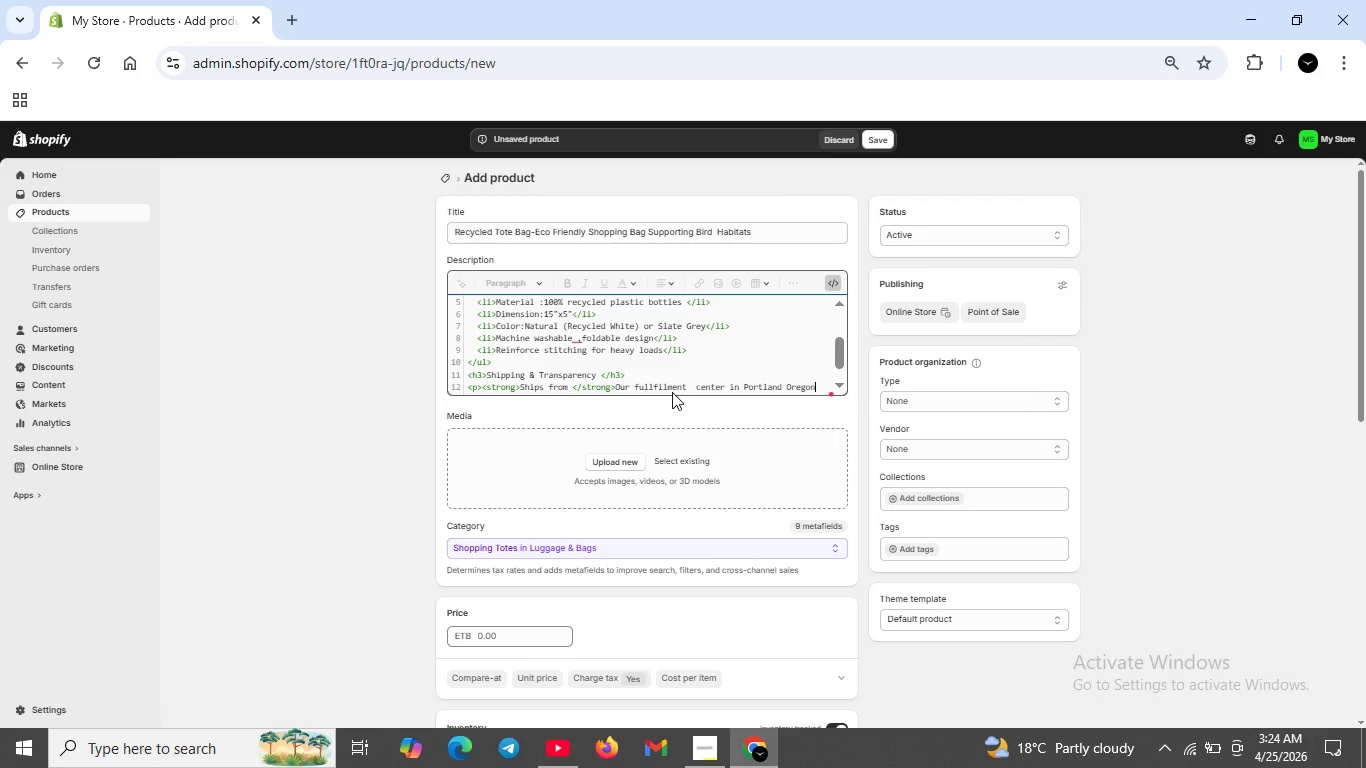 
key(ArrowRight)
 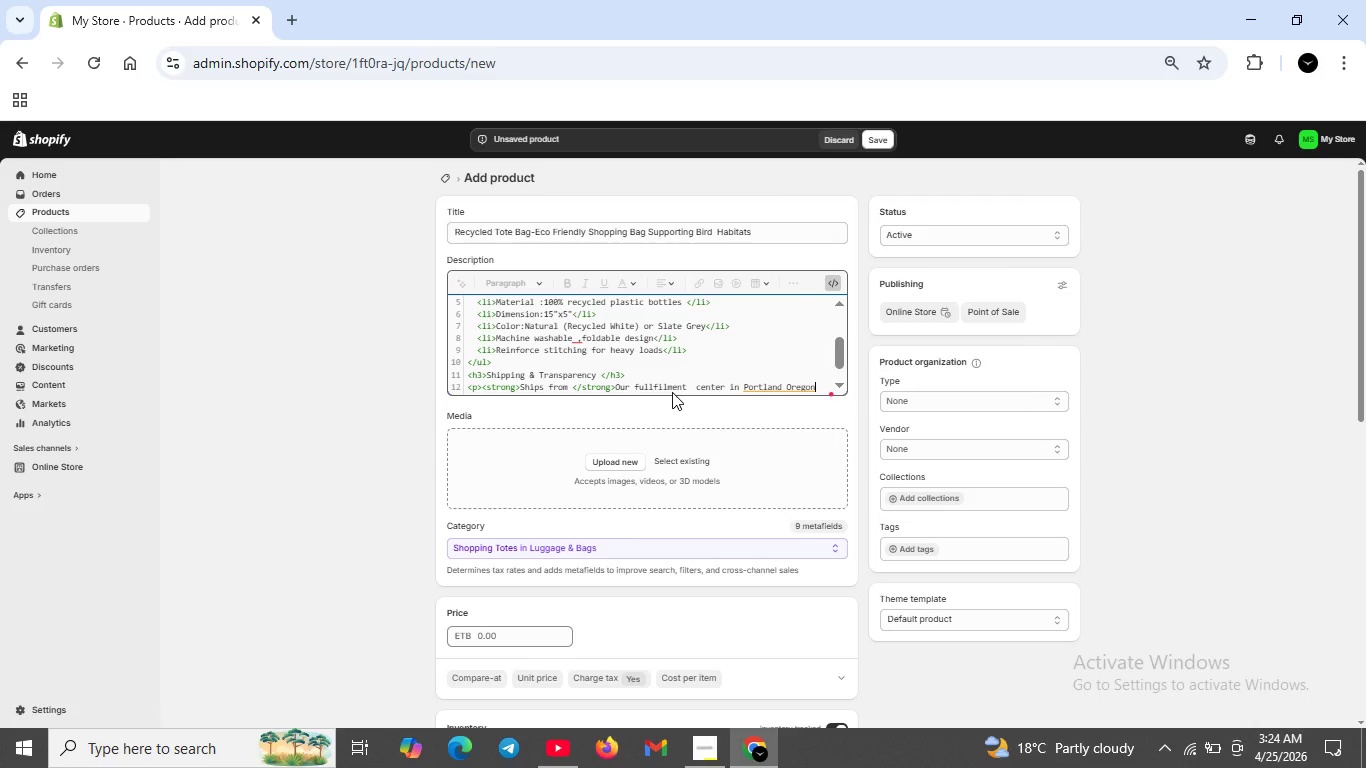 
key(ArrowRight)
 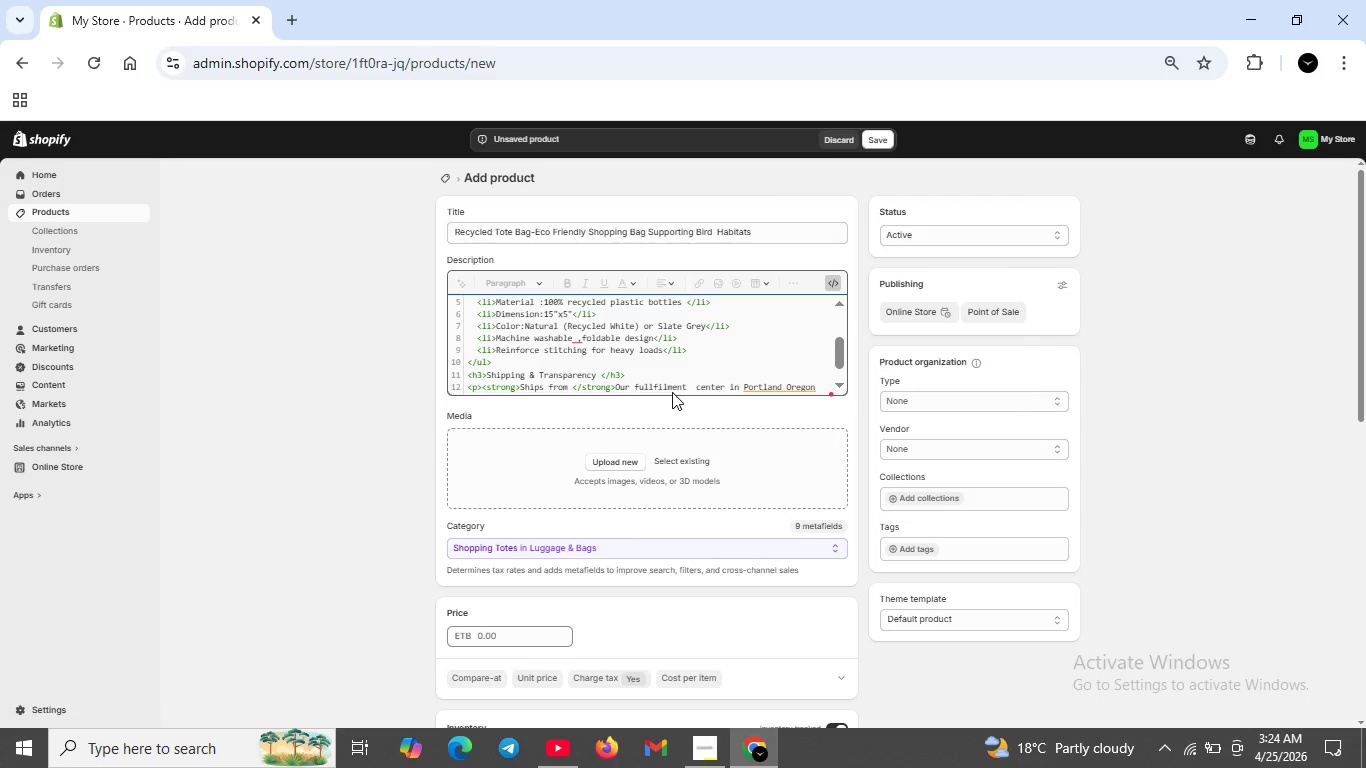 
key(ArrowRight)
 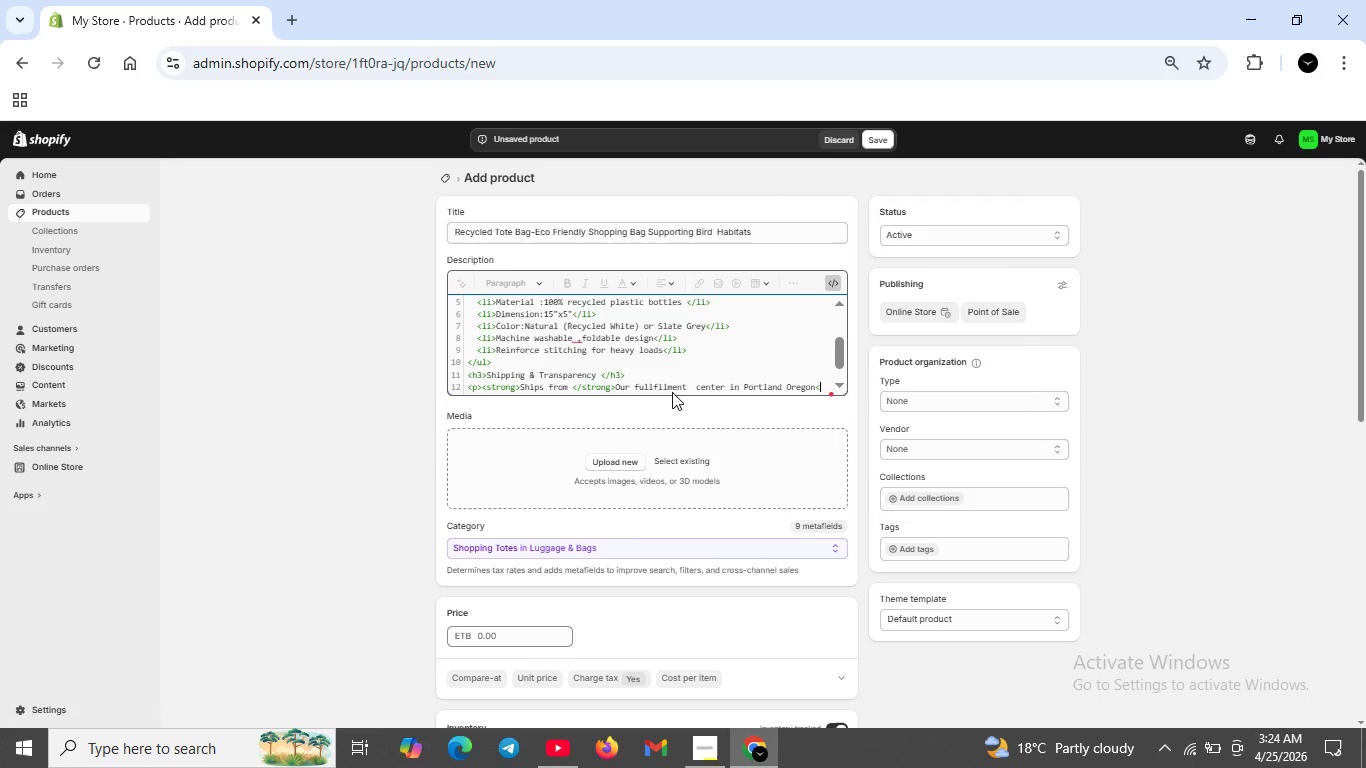 
key(Shift+Comma)
 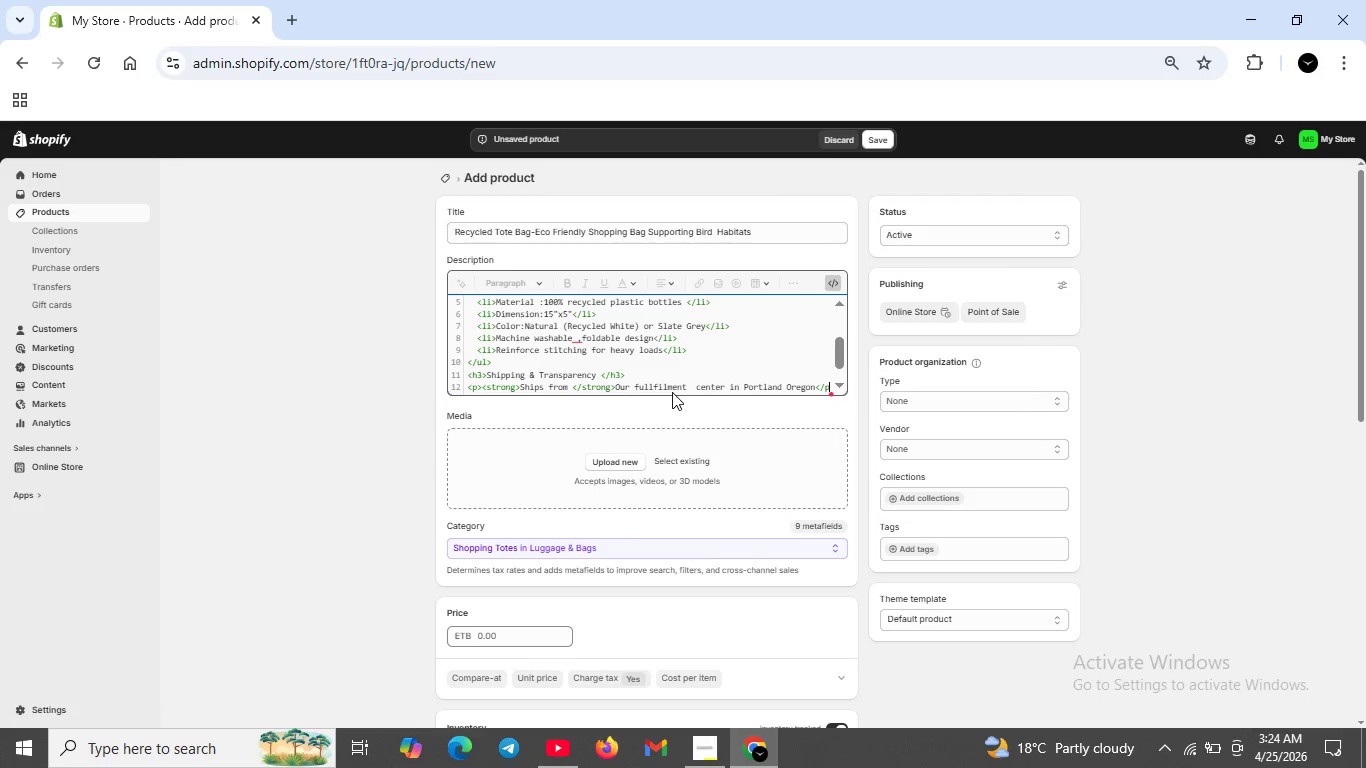 
key(Slash)
 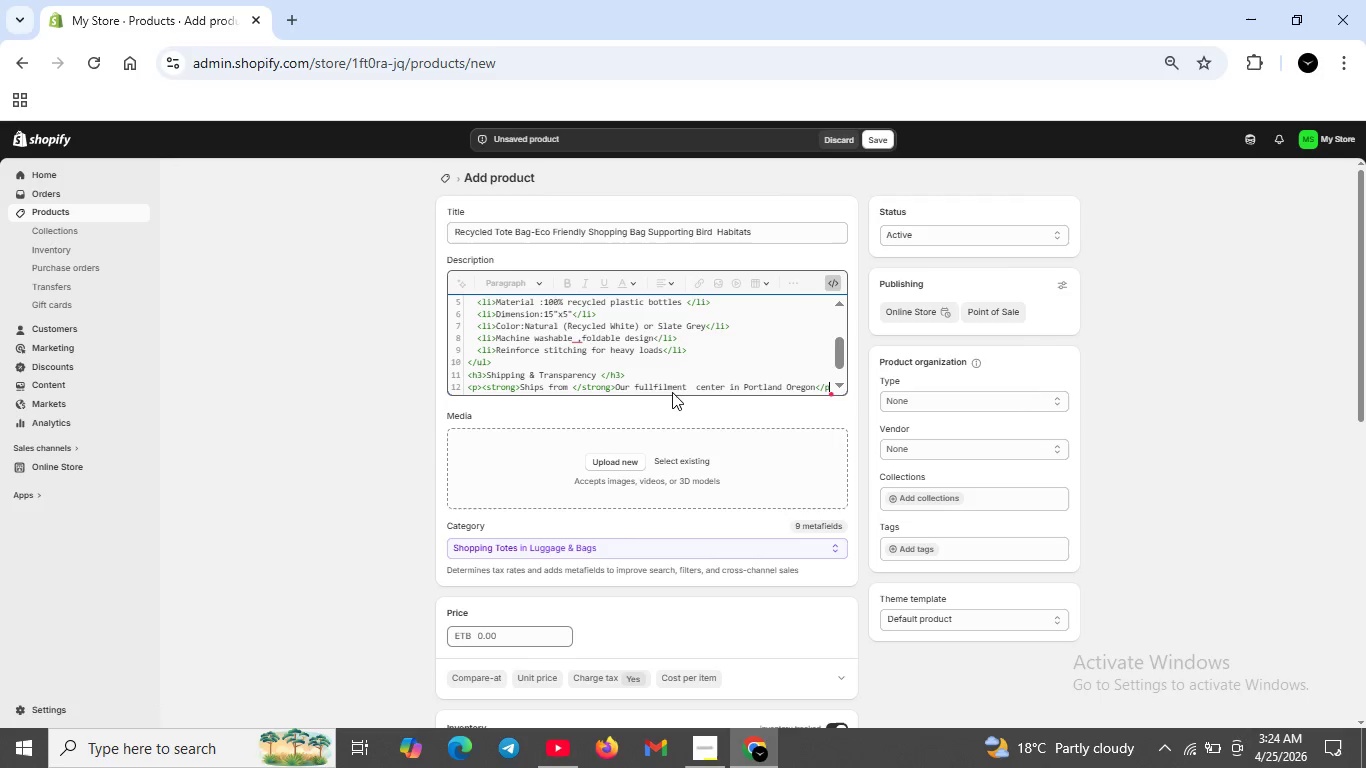 
key(P)
 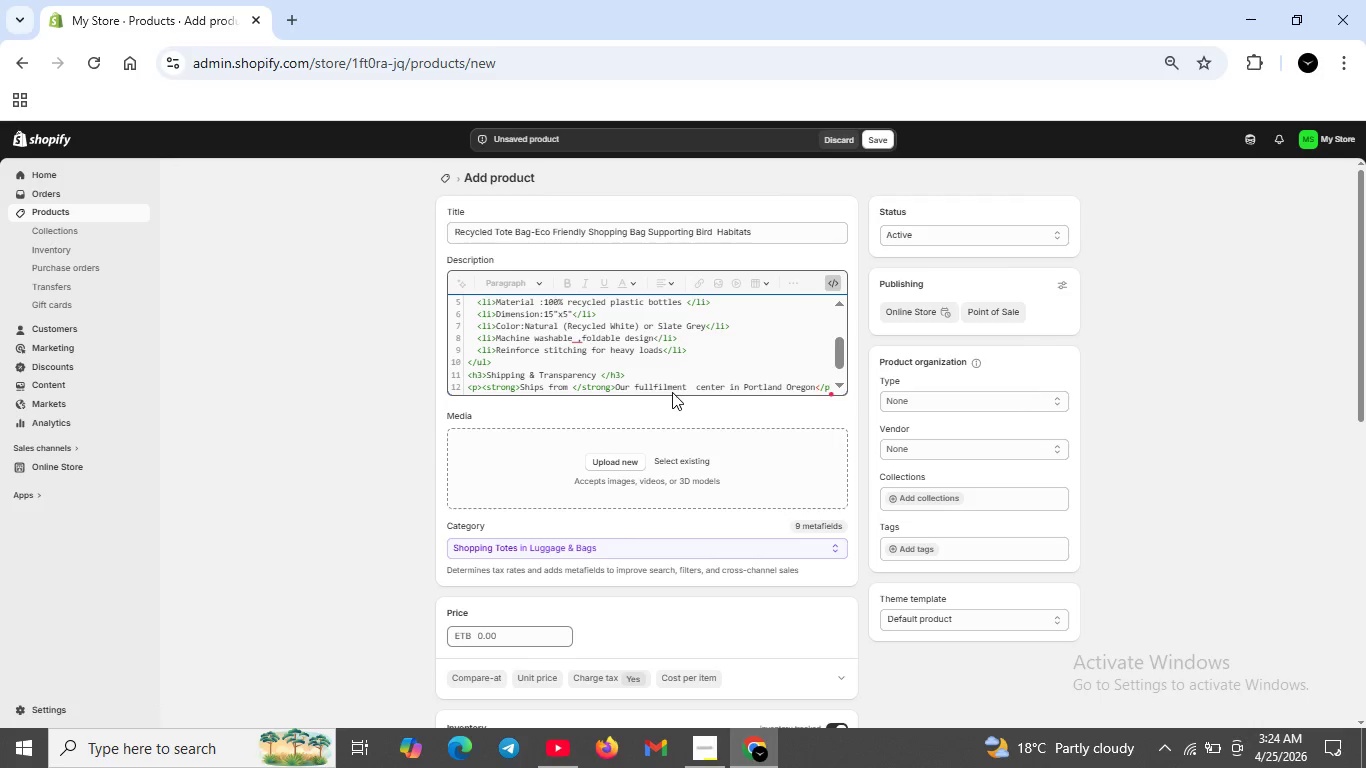 
key(Shift+Period)
 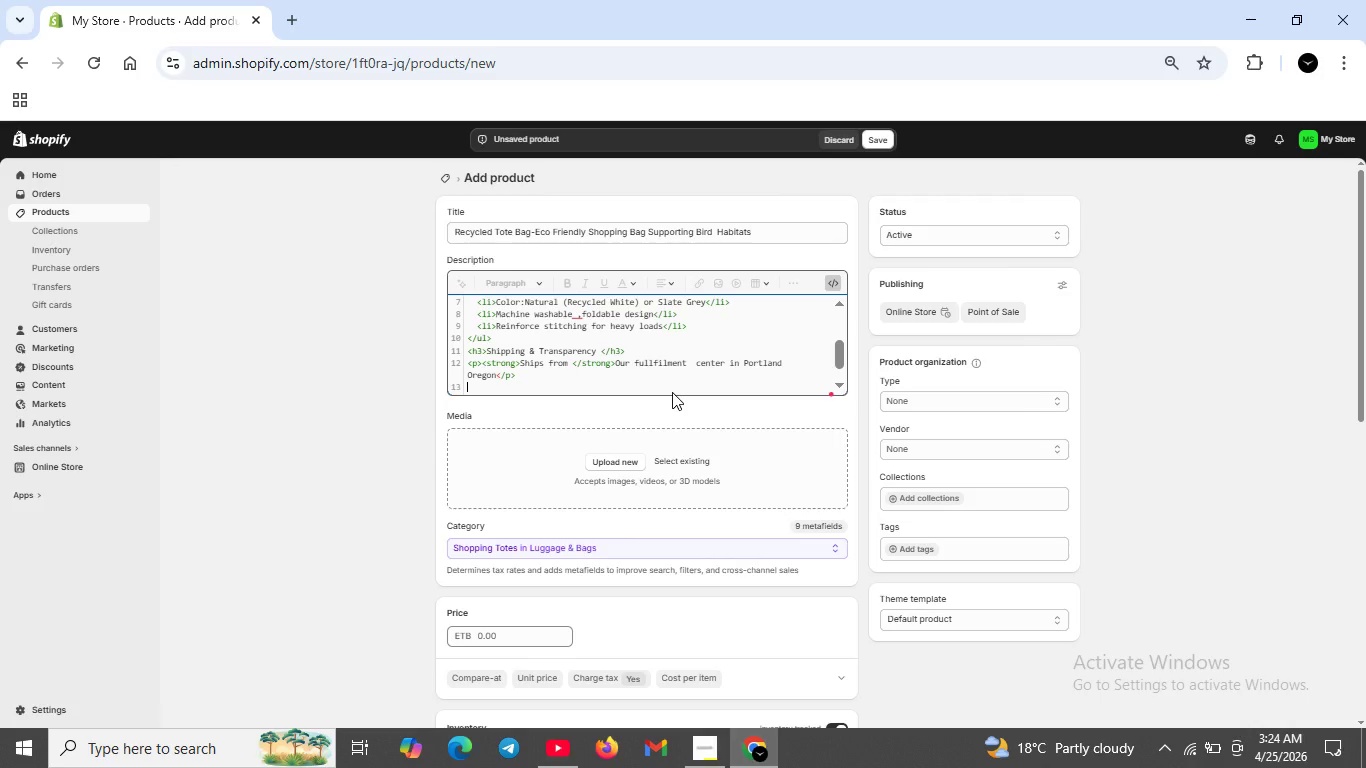 
key(Shift+ShiftRight)
 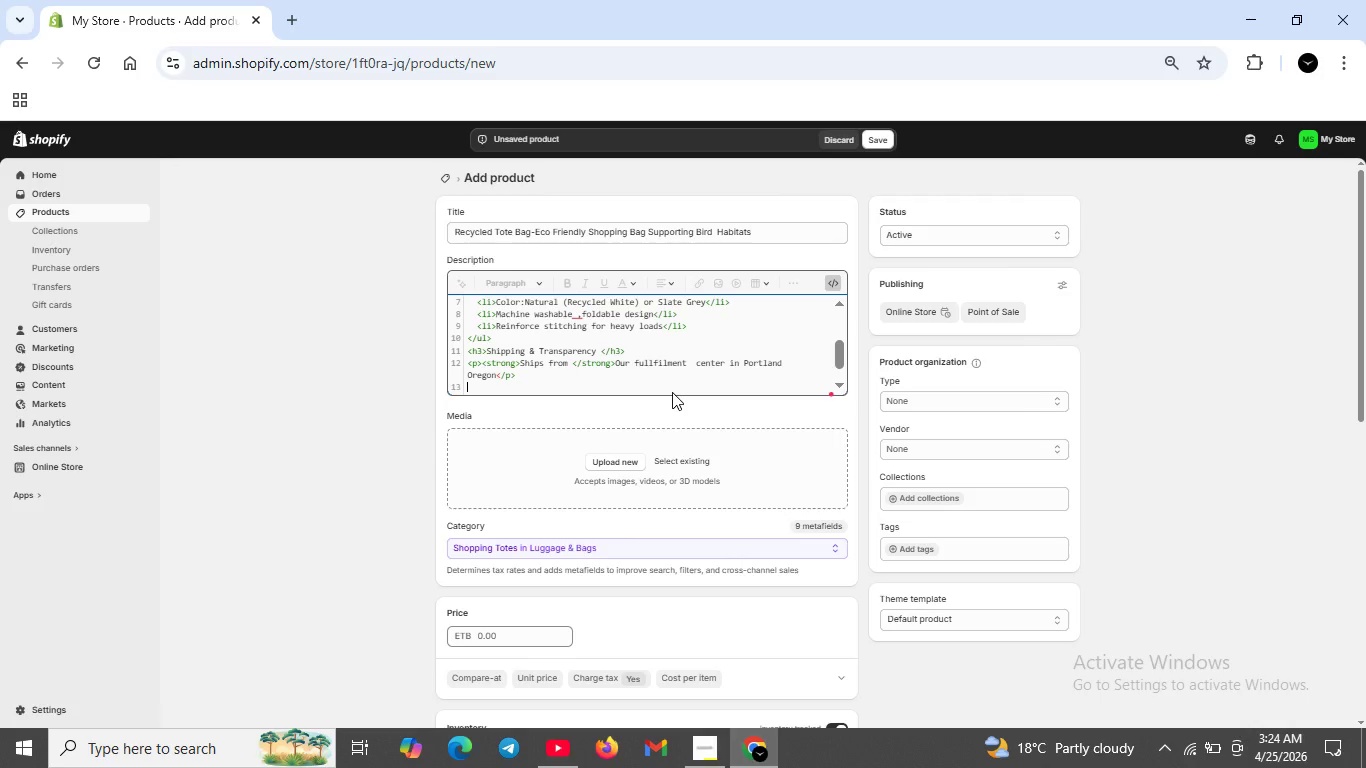 
key(Shift+Enter)
 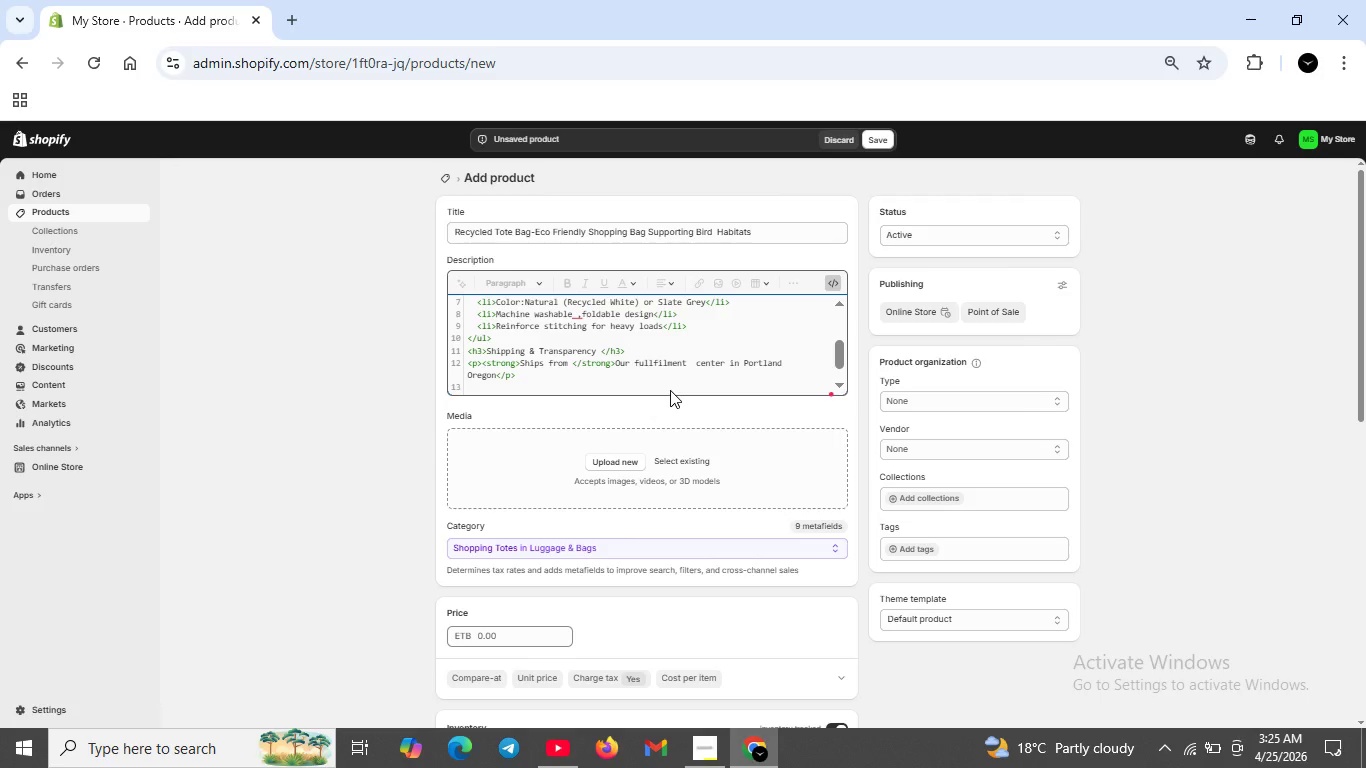 
type(<p><strong>Delivery timeln)
key(Backspace)
type(ine :</strong>5-7 business days )
 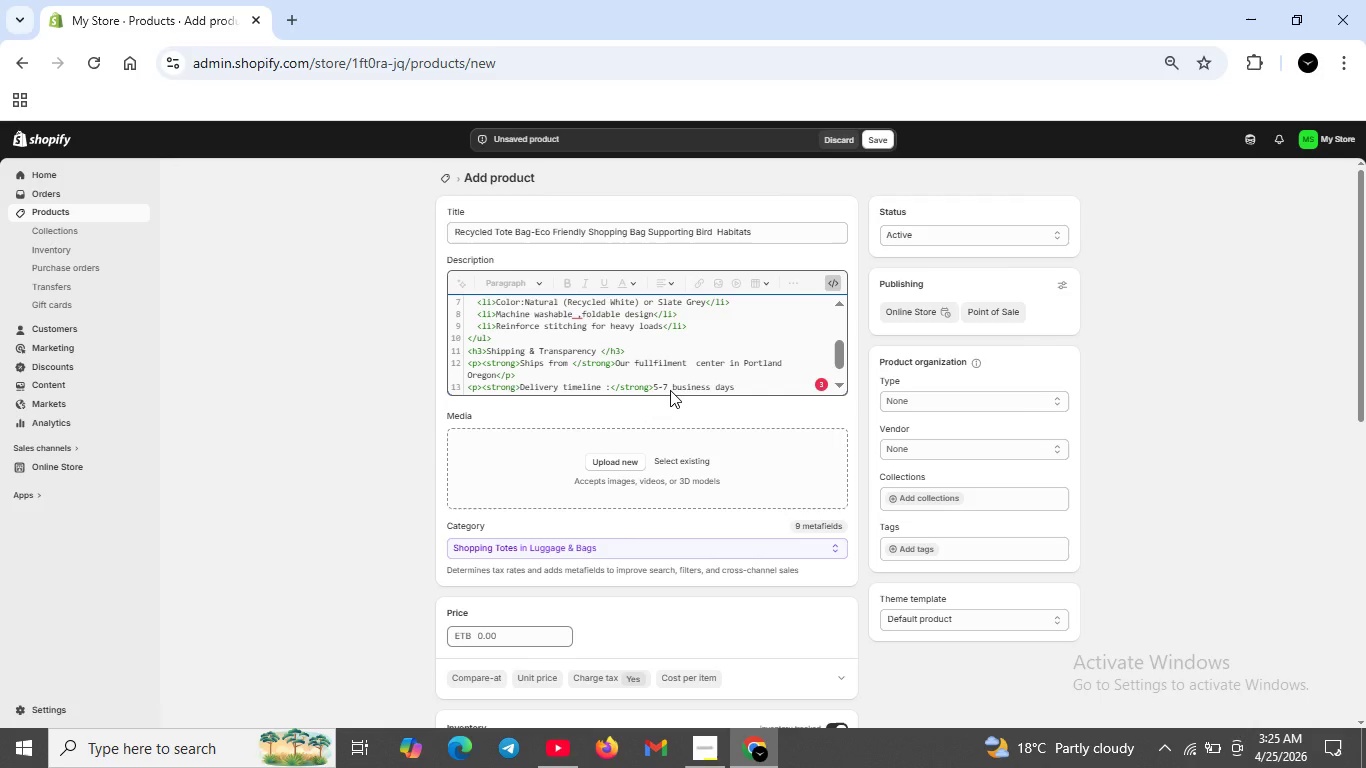 
type(within the US</p>)
 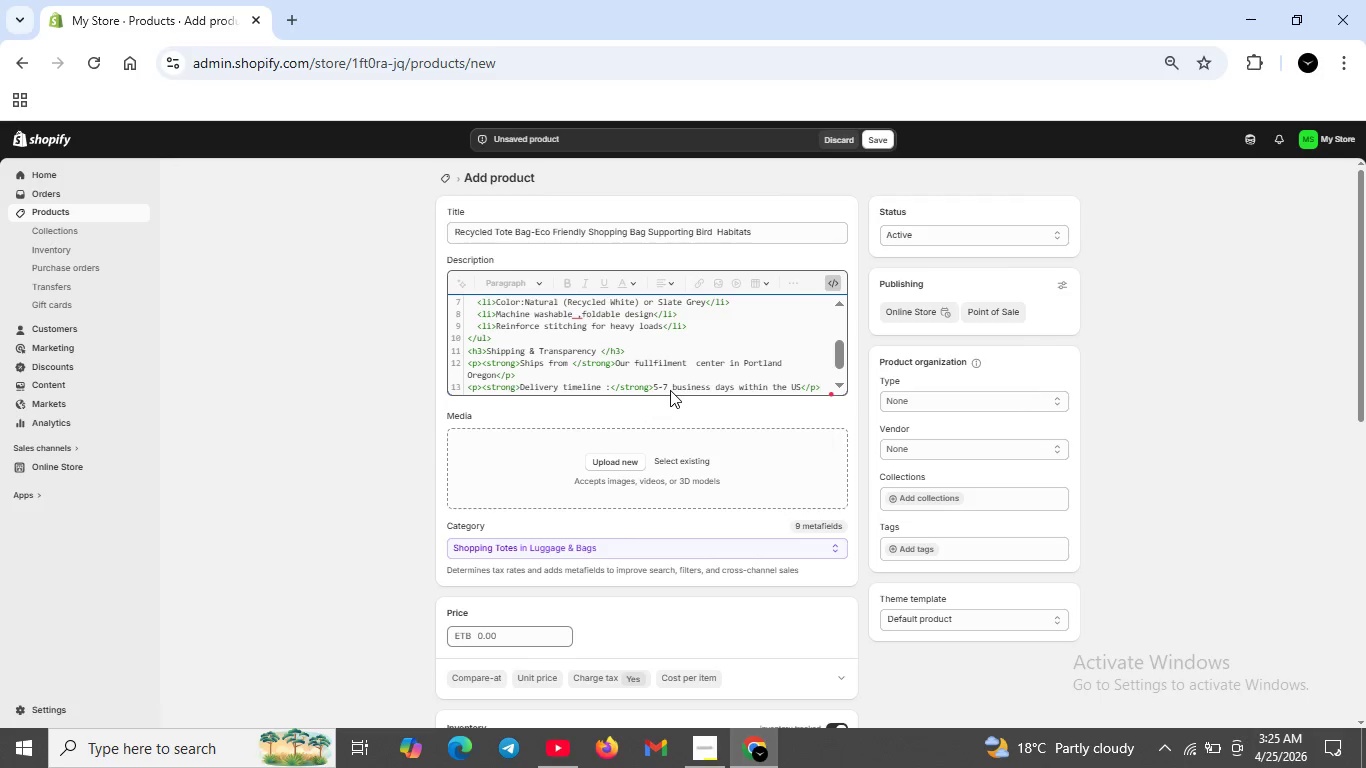 
key(Shift+ShiftRight)
 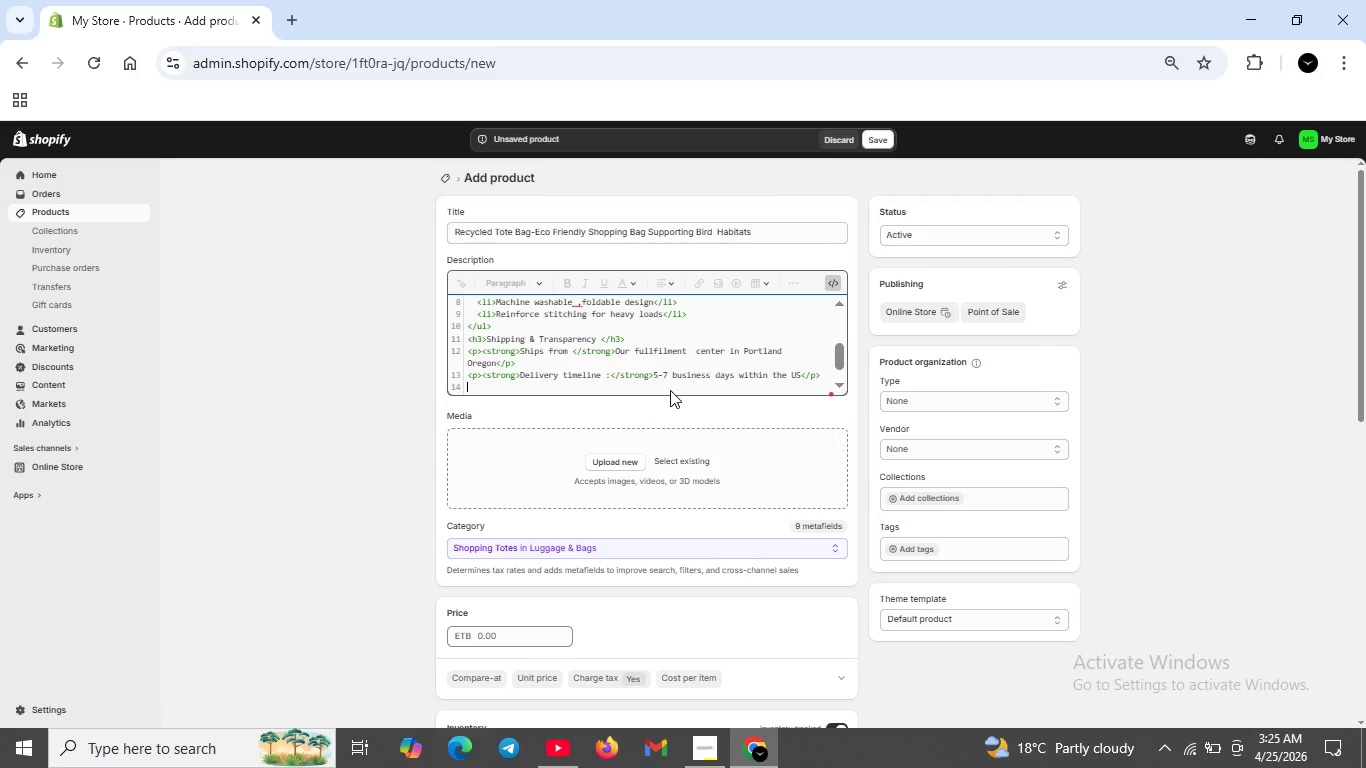 
key(Shift+Enter)
 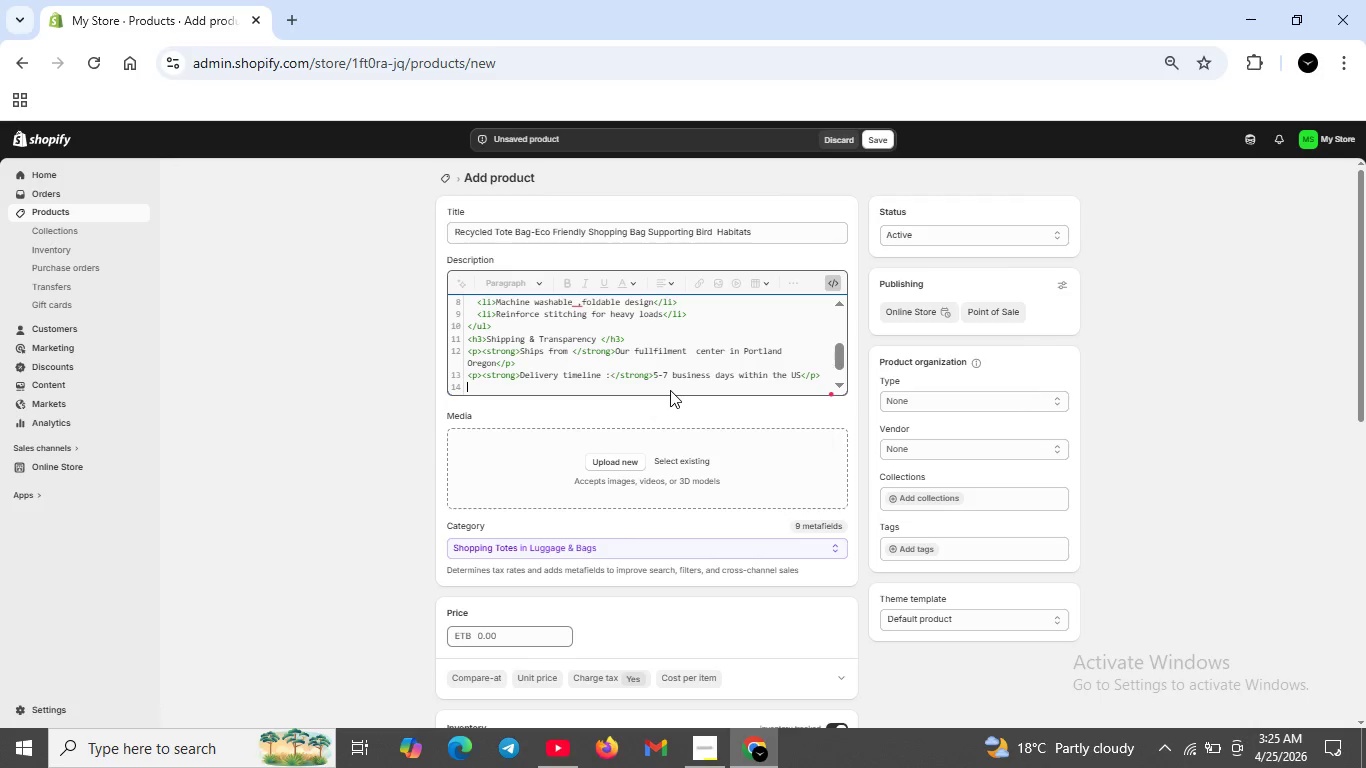 
type(<p><strong>100% of proceeds</strong>go to bird habiatatrestoratio )
 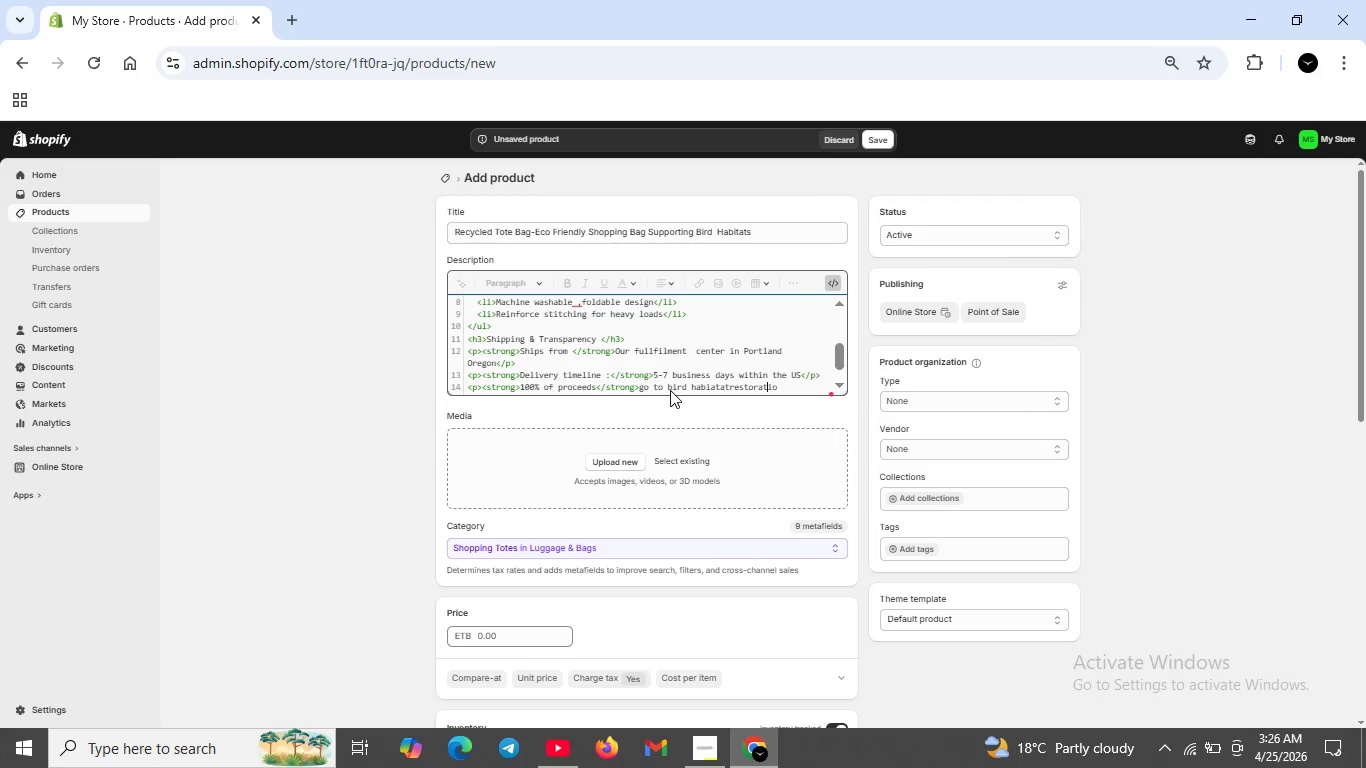 
key(ArrowLeft)
 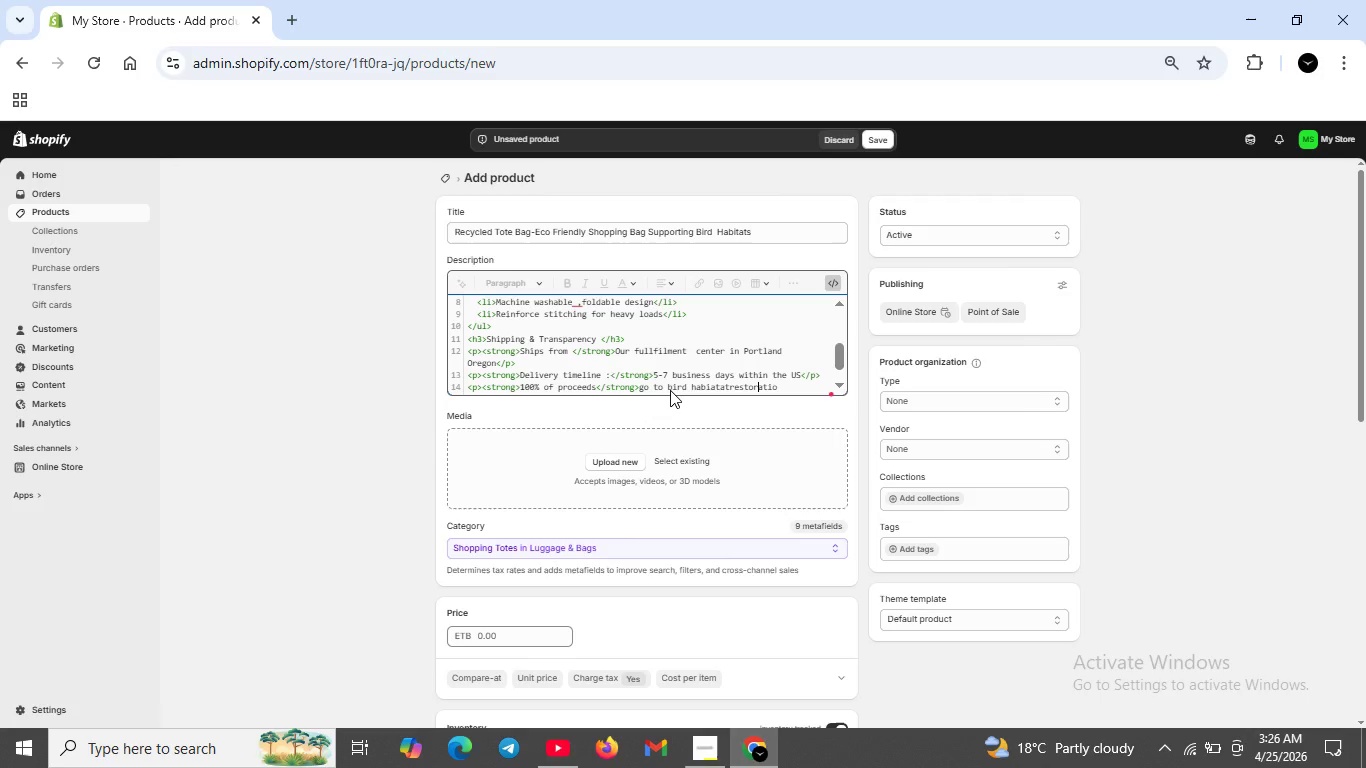 
key(ArrowLeft)
 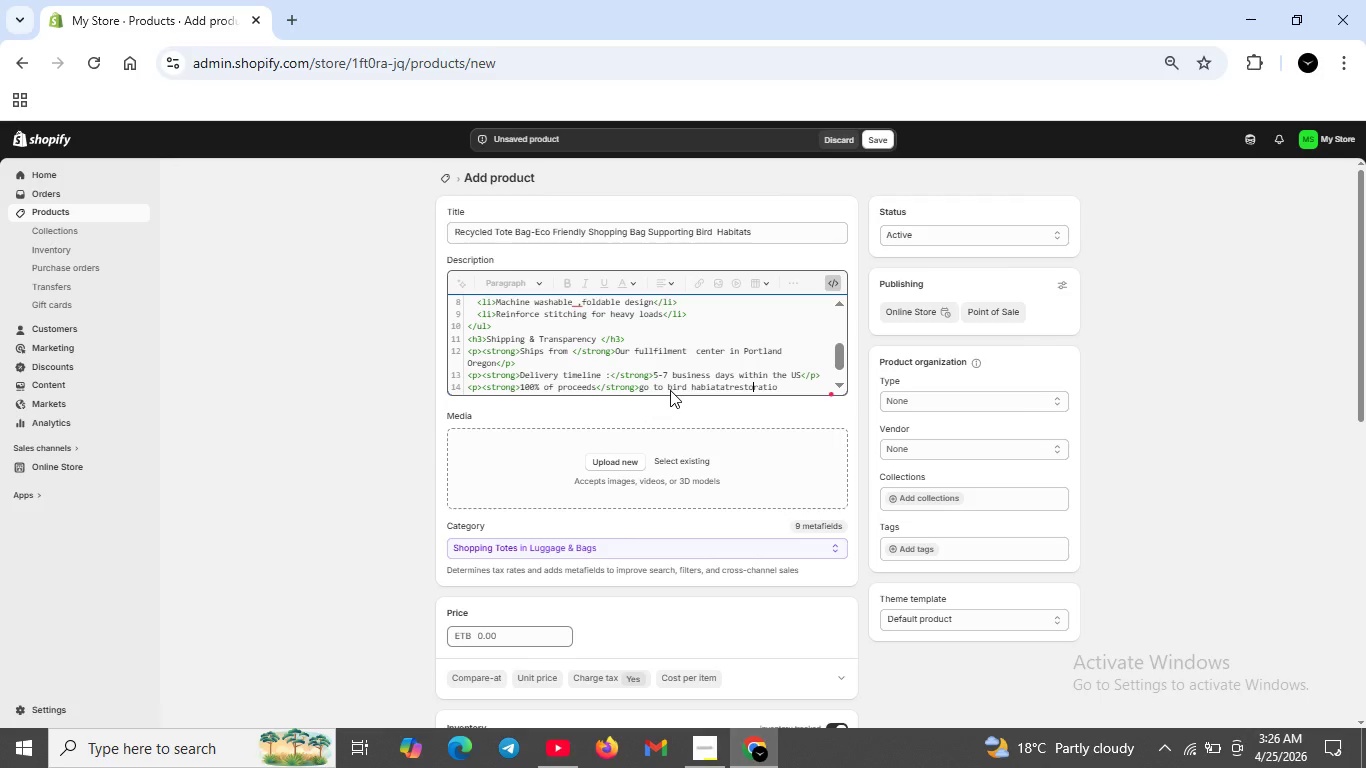 
key(ArrowLeft)
 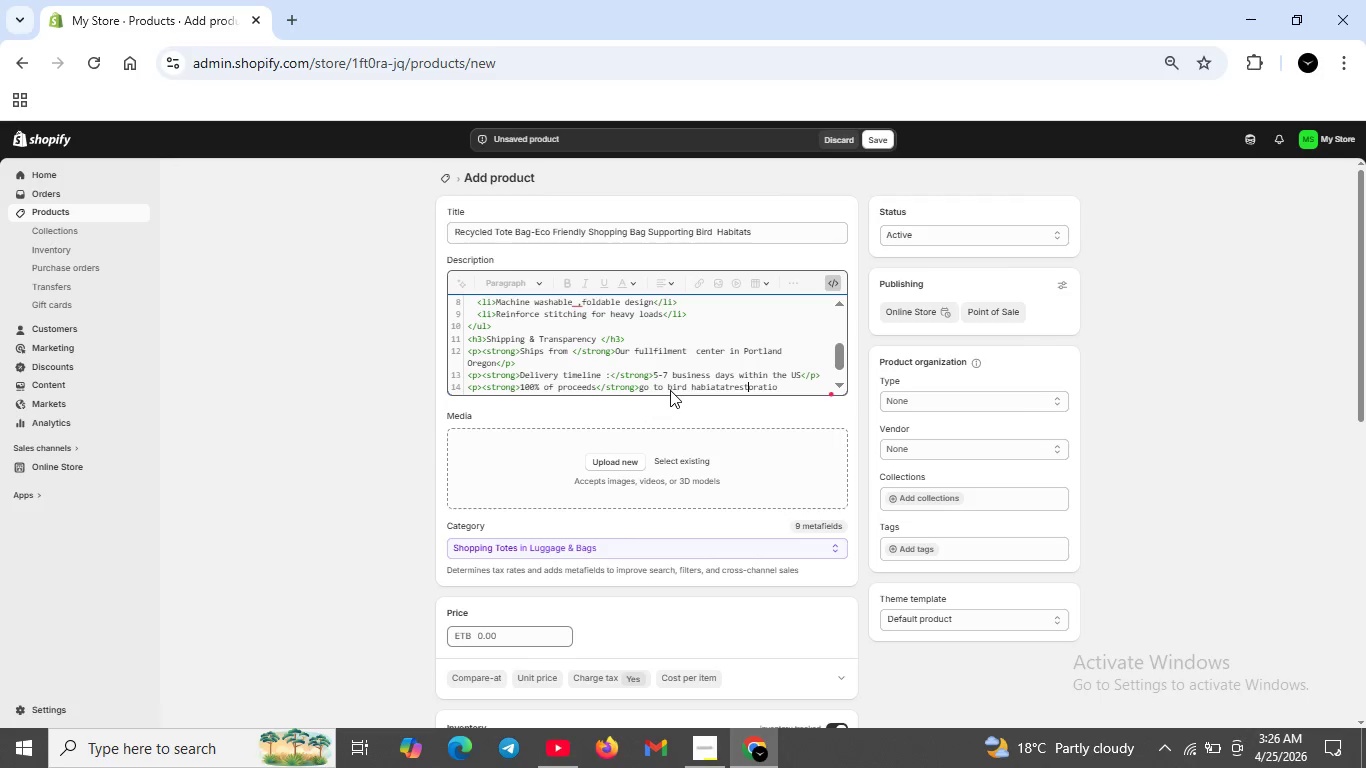 
key(ArrowLeft)
 